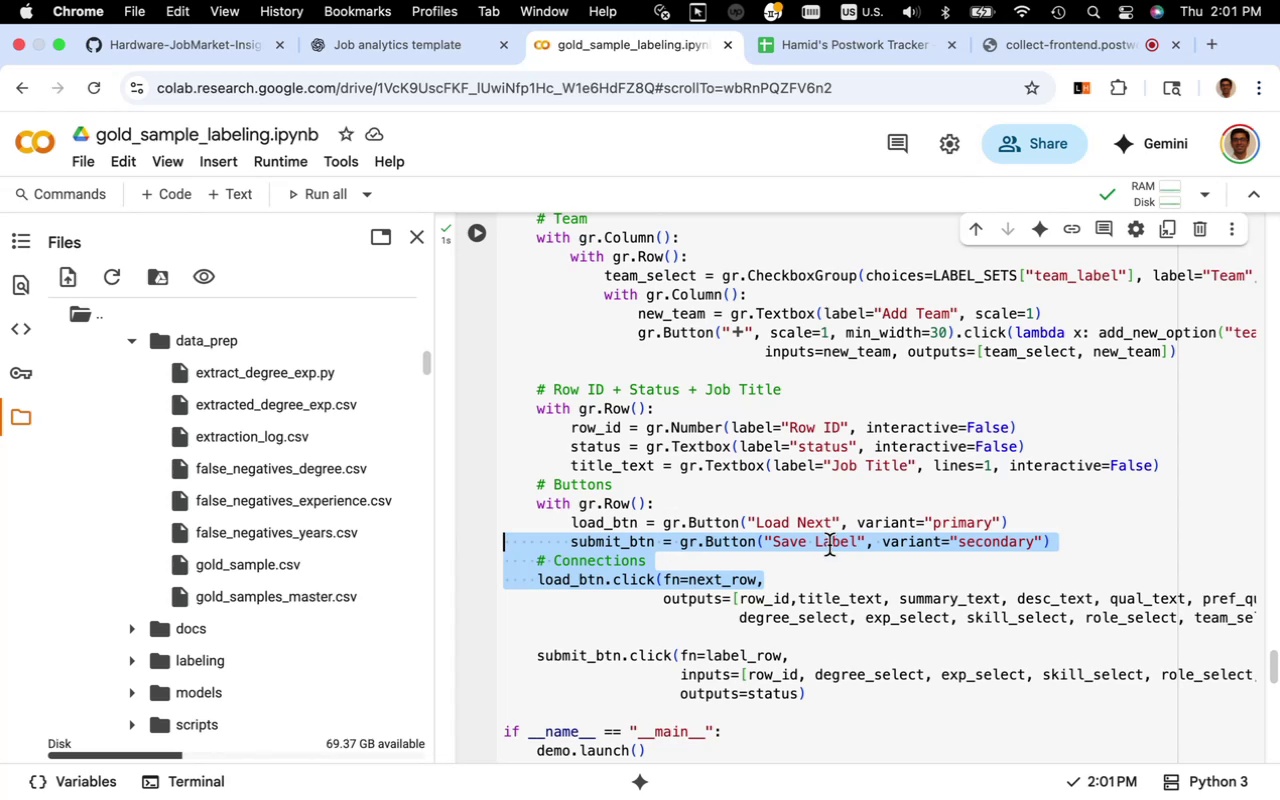 
scroll: coordinate [828, 533], scroll_direction: up, amount: 8.0
 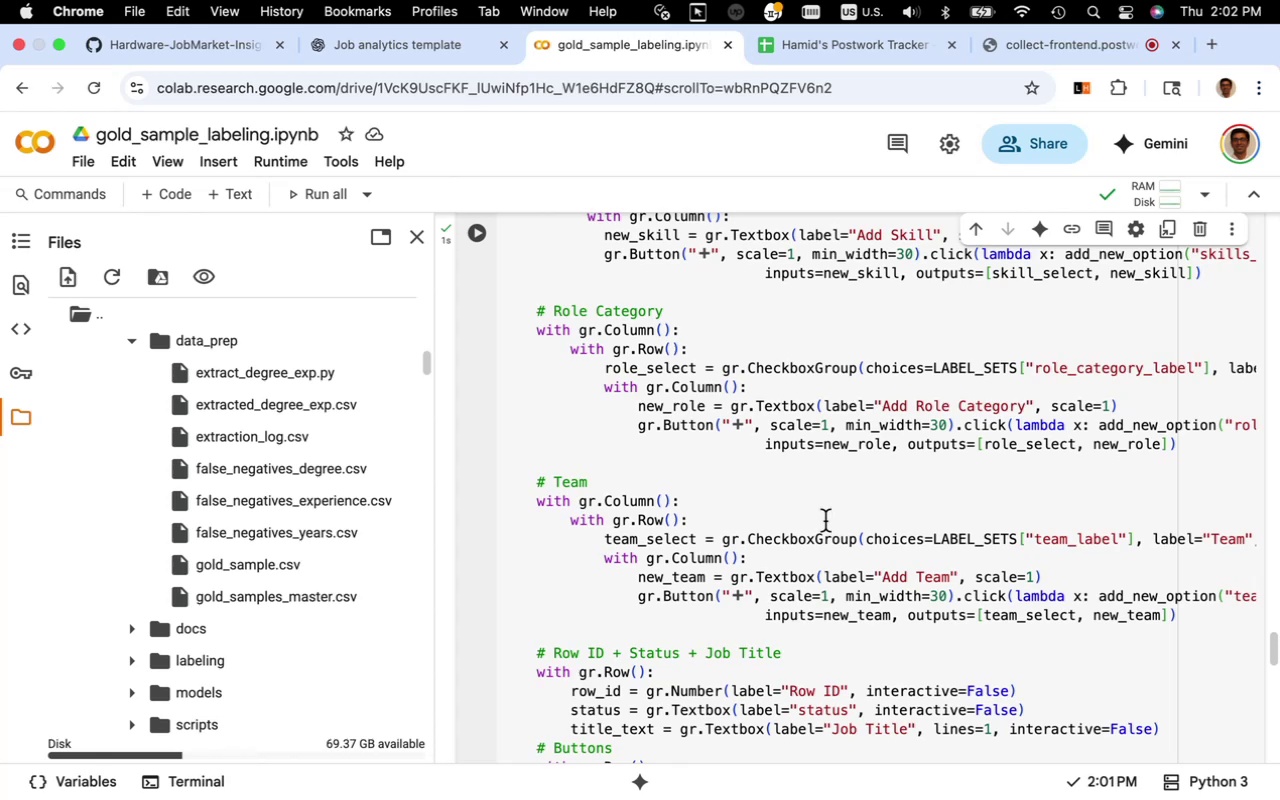 
wait(21.84)
 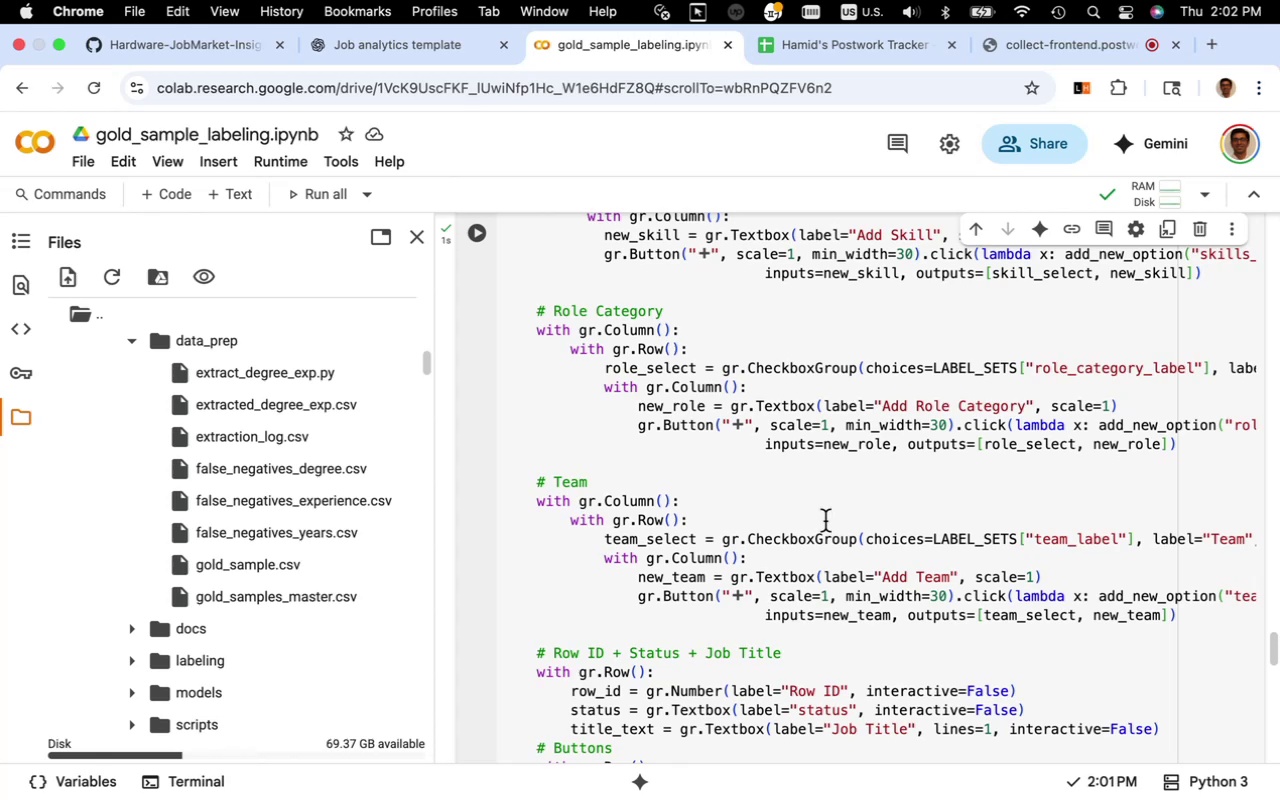 
left_click([936, 427])
 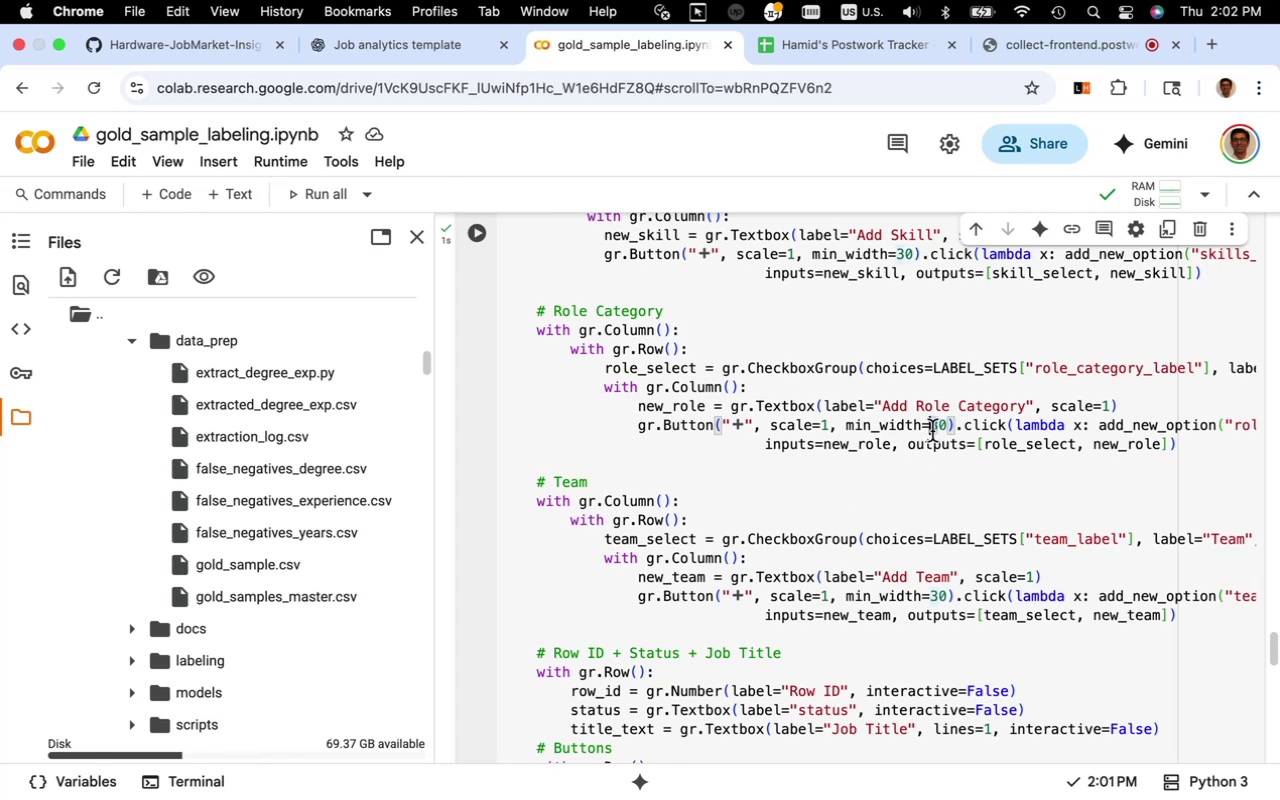 
key(1)
 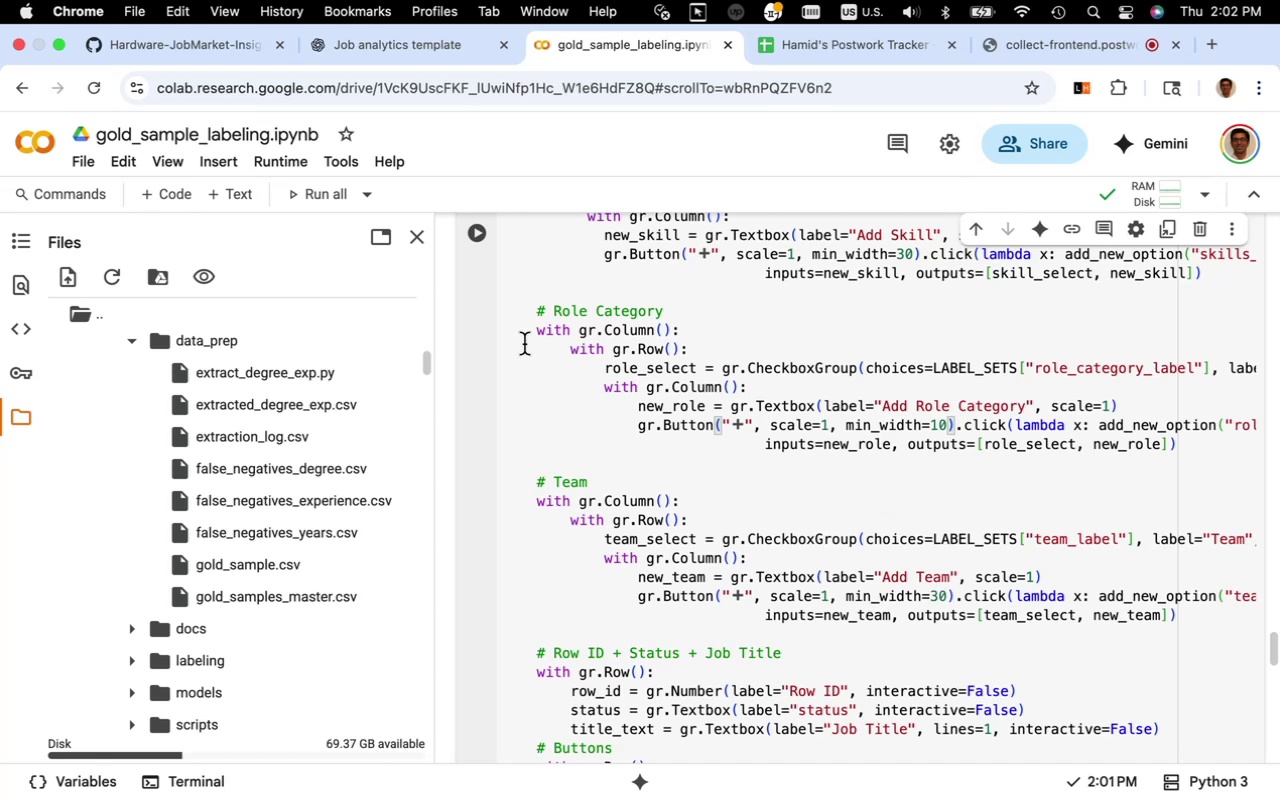 
wait(6.36)
 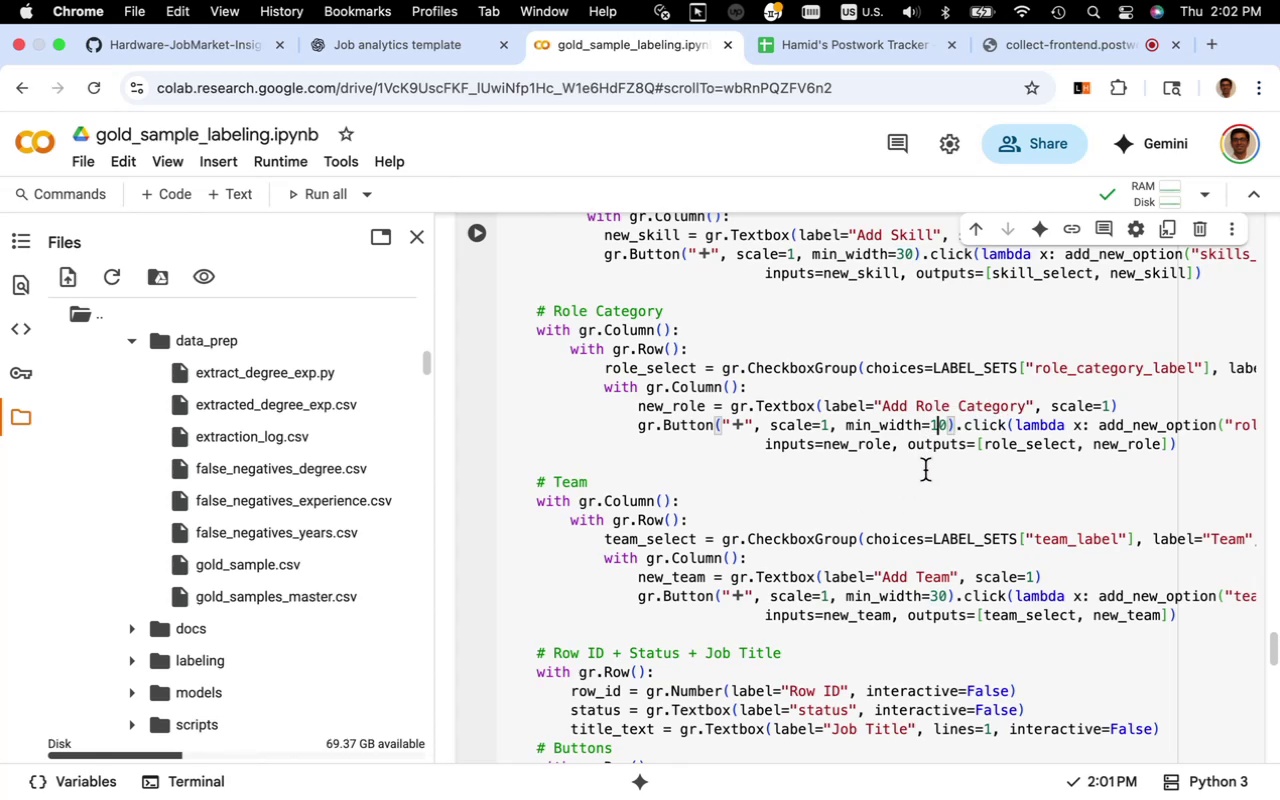 
left_click([480, 235])
 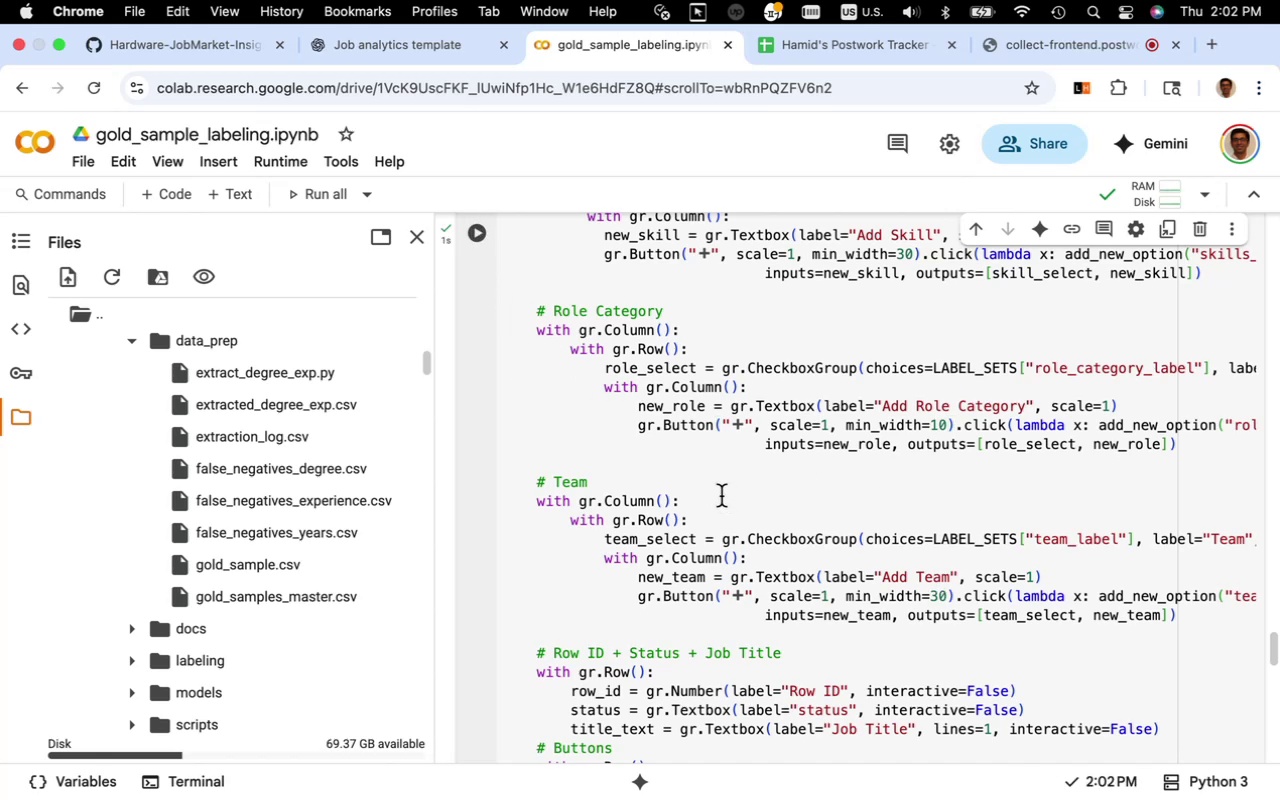 
scroll: coordinate [721, 496], scroll_direction: down, amount: 25.0
 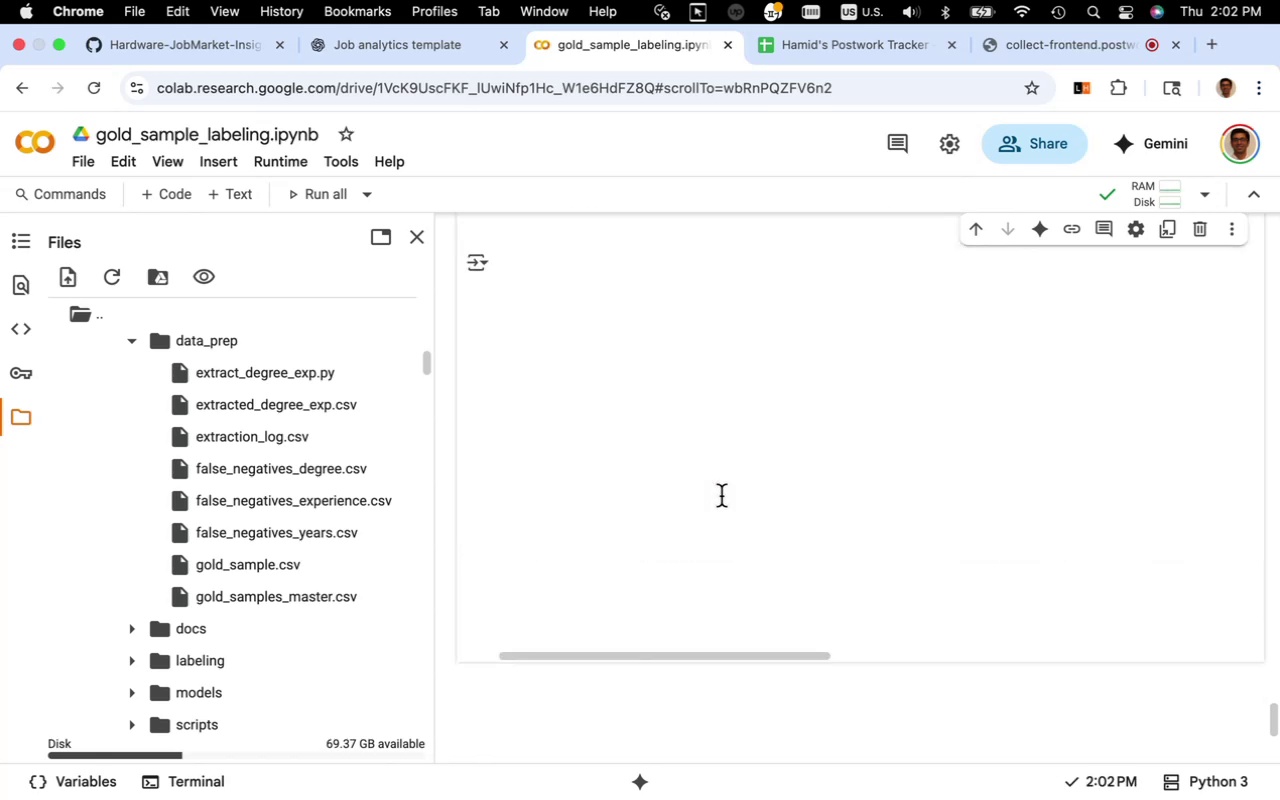 
scroll: coordinate [722, 495], scroll_direction: up, amount: 9.0
 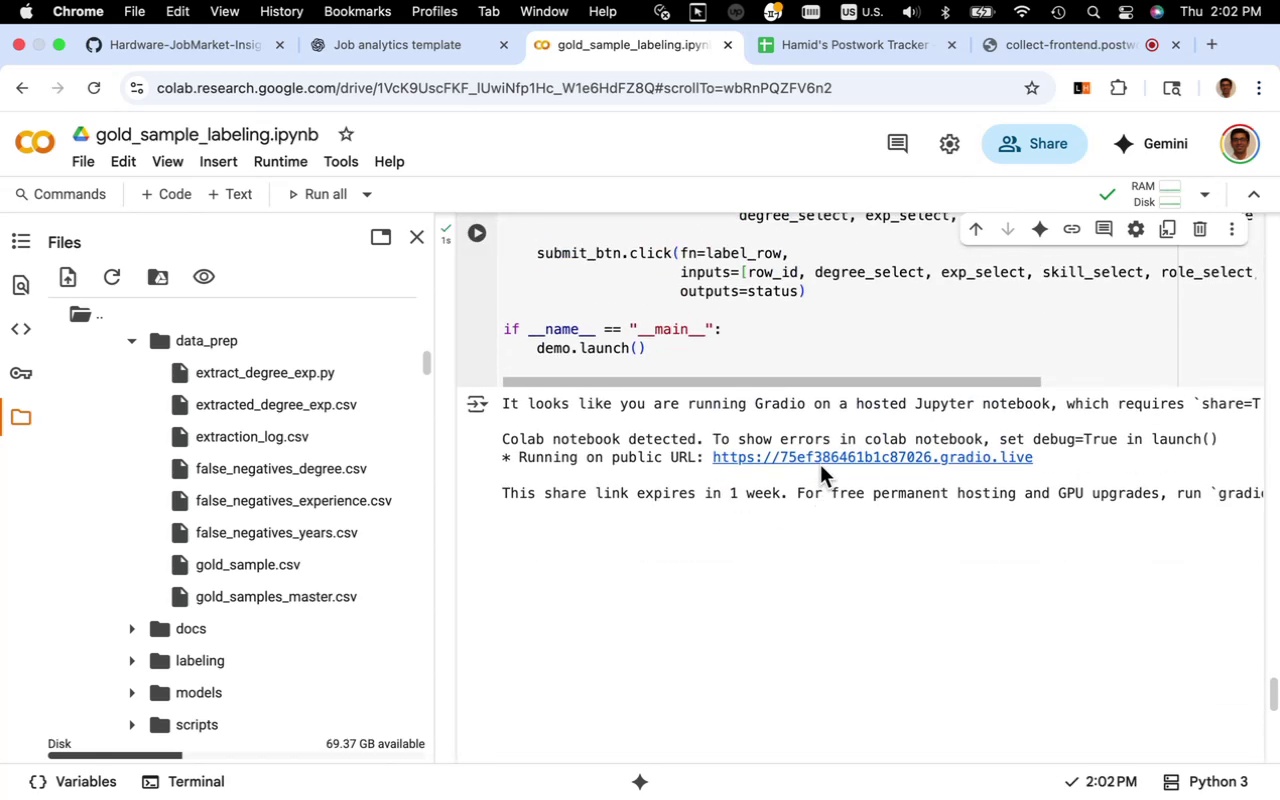 
left_click([821, 459])
 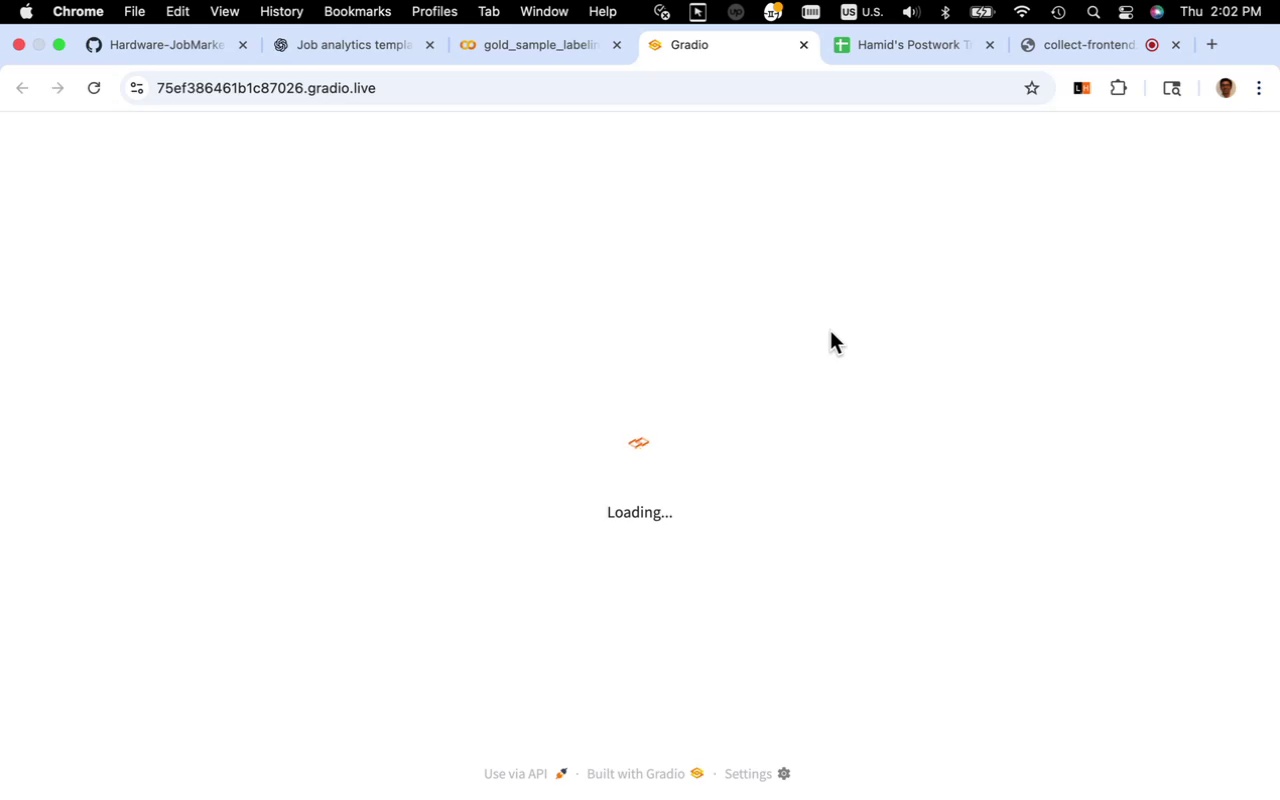 
wait(18.24)
 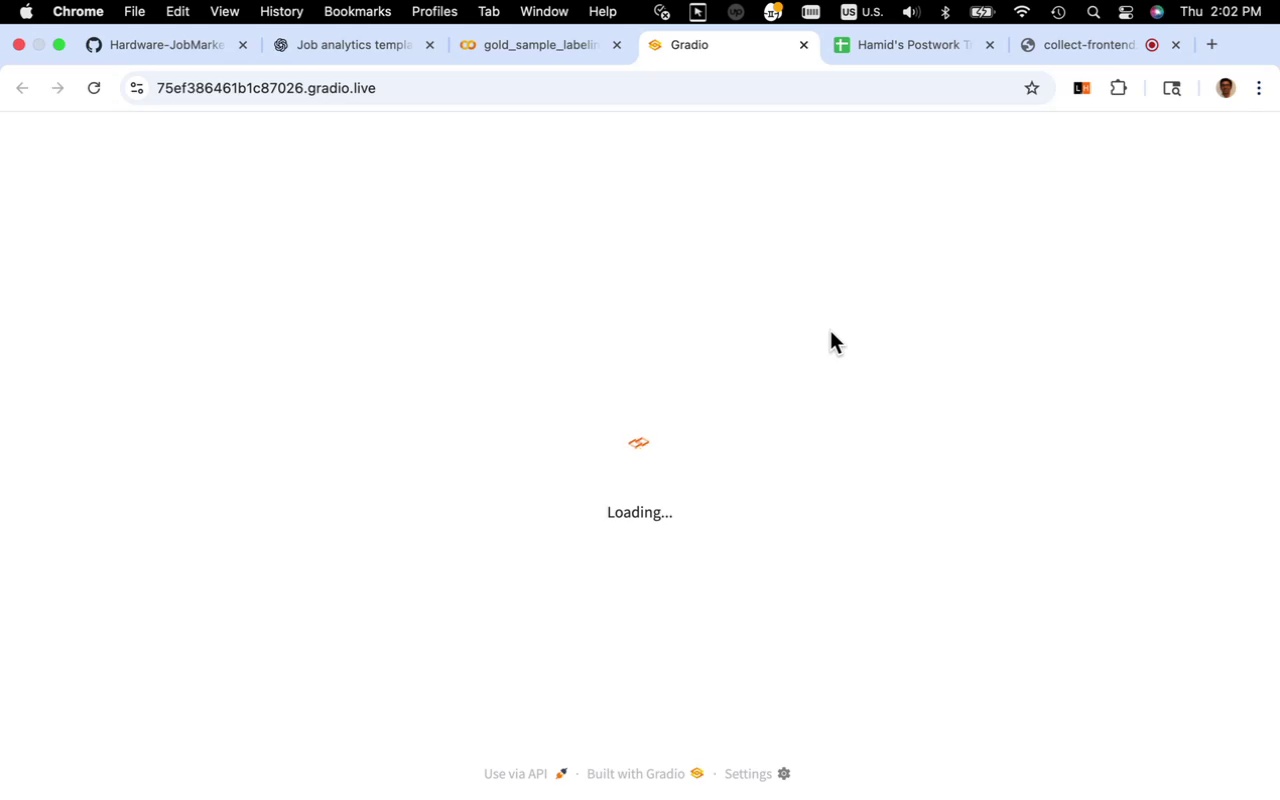 
left_click([805, 49])
 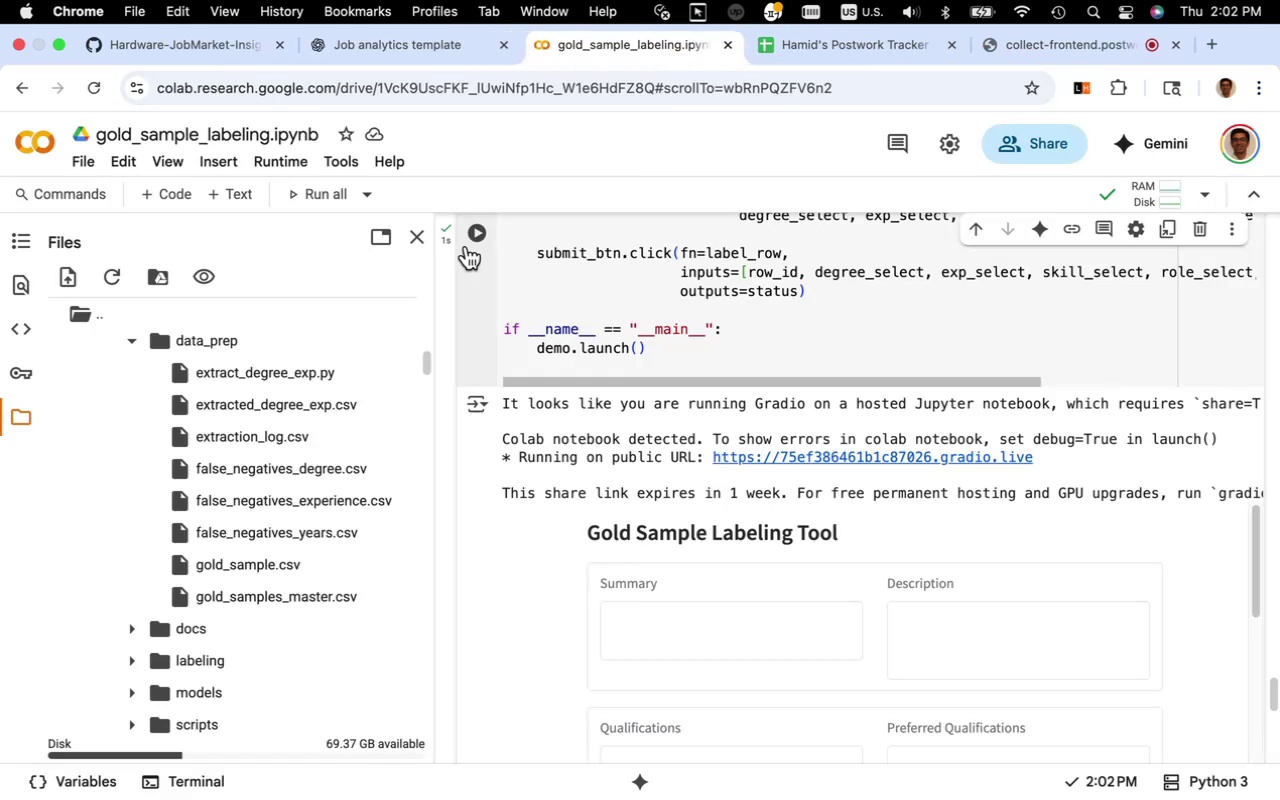 
left_click([479, 235])
 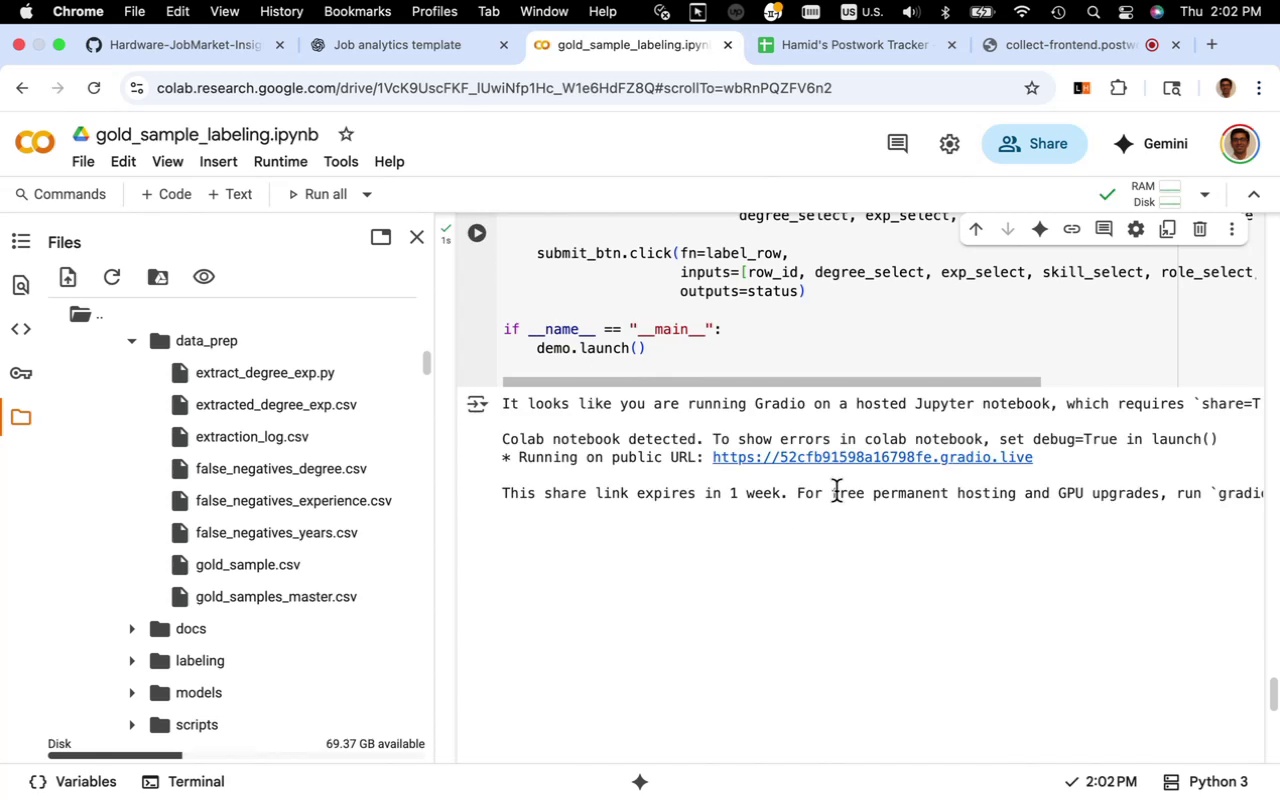 
left_click([844, 459])
 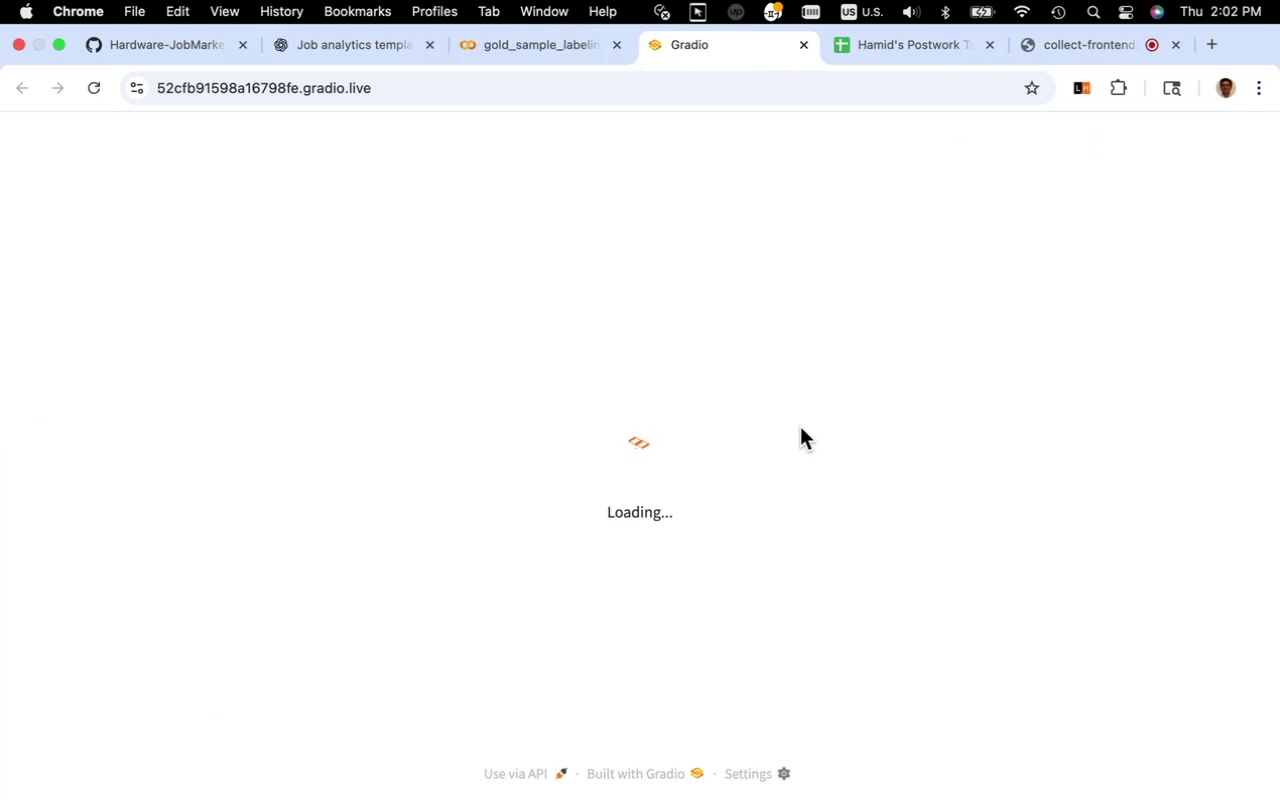 
wait(5.37)
 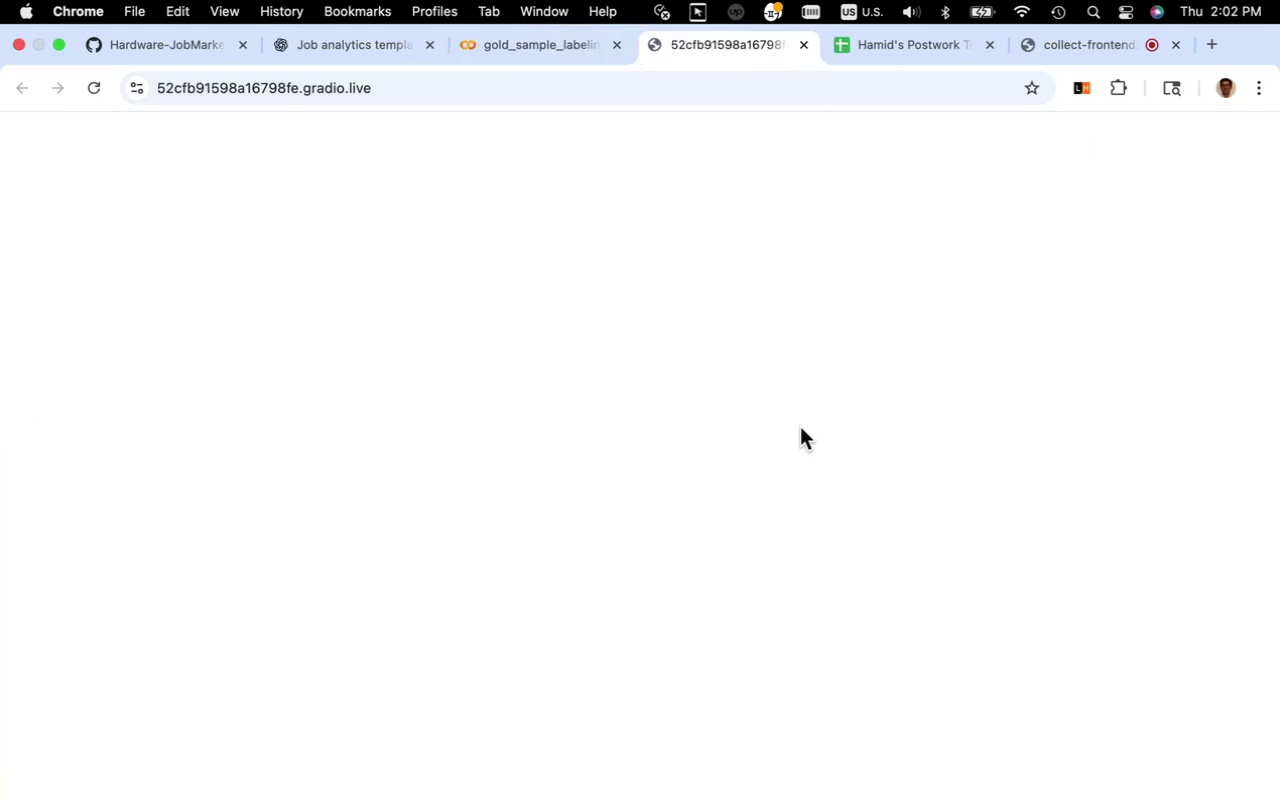 
scroll: coordinate [800, 427], scroll_direction: down, amount: 10.0
 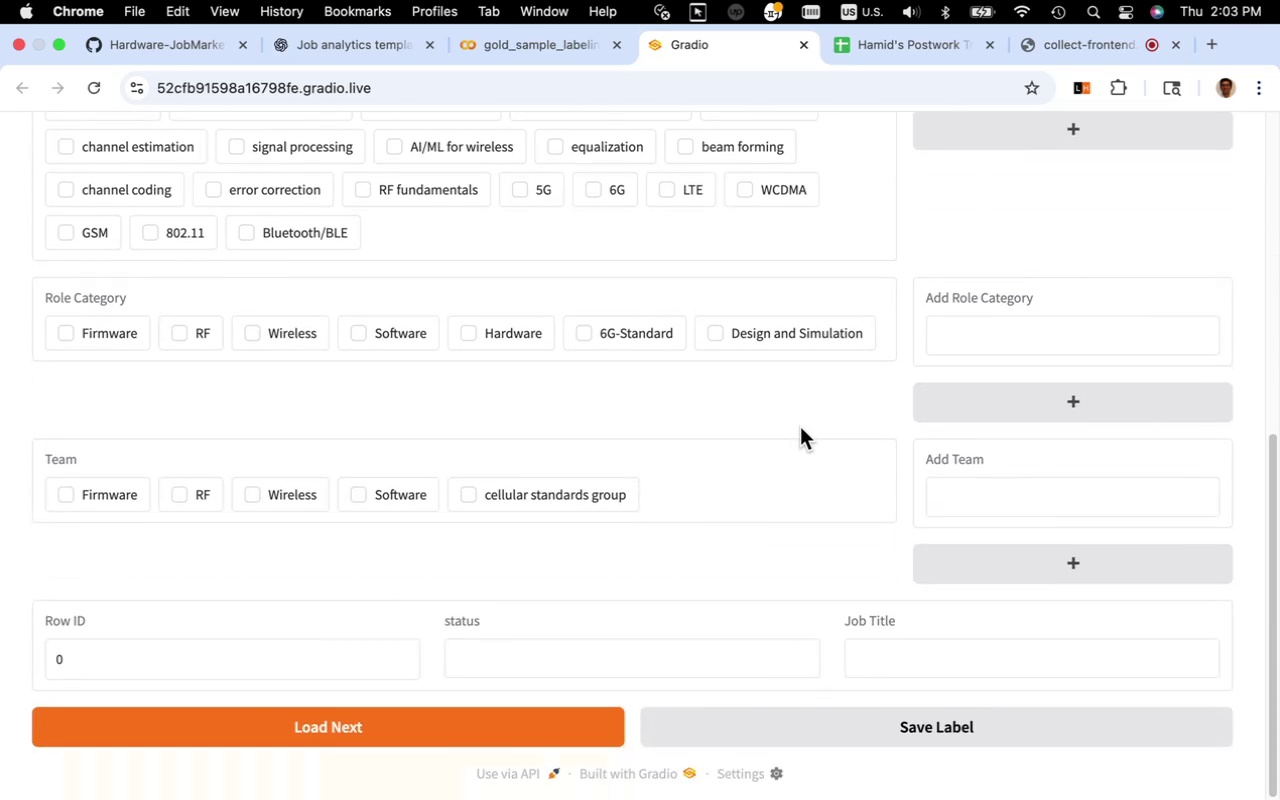 
wait(5.87)
 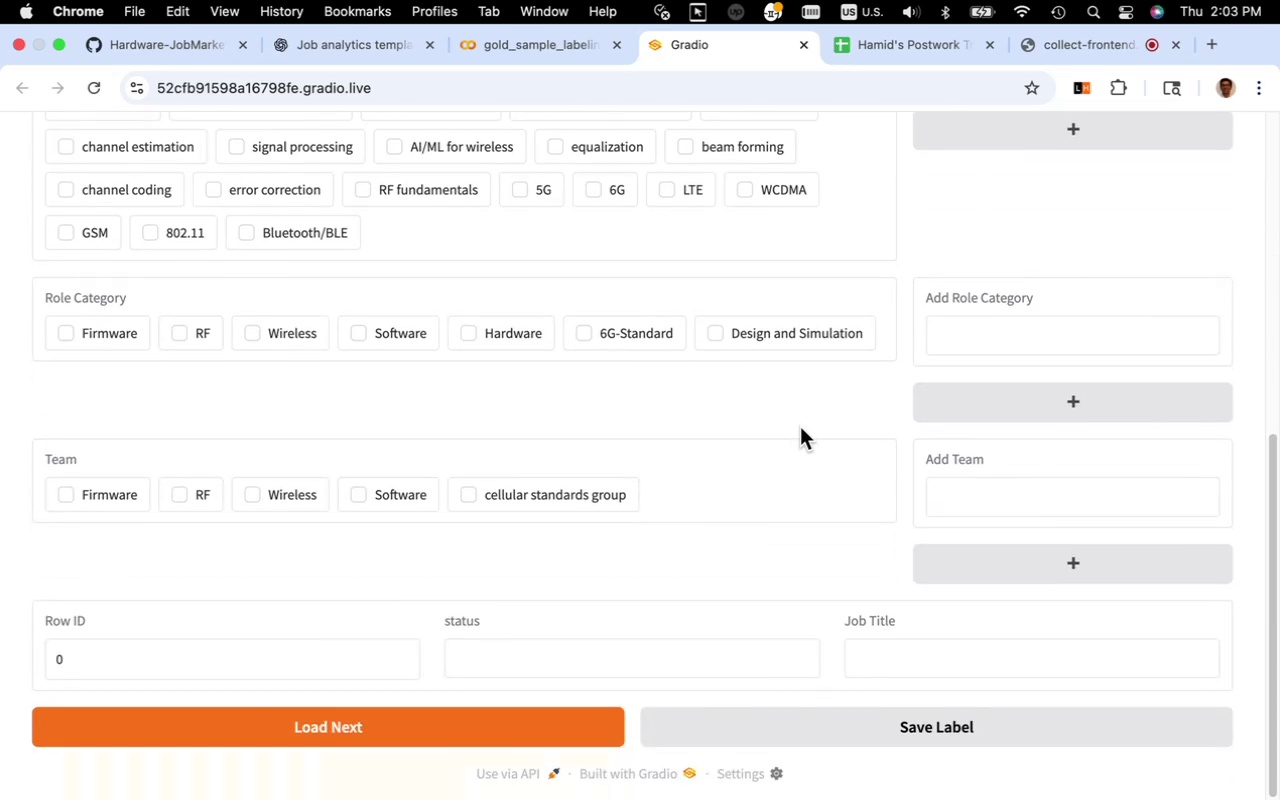 
scroll: coordinate [803, 417], scroll_direction: up, amount: 9.0
 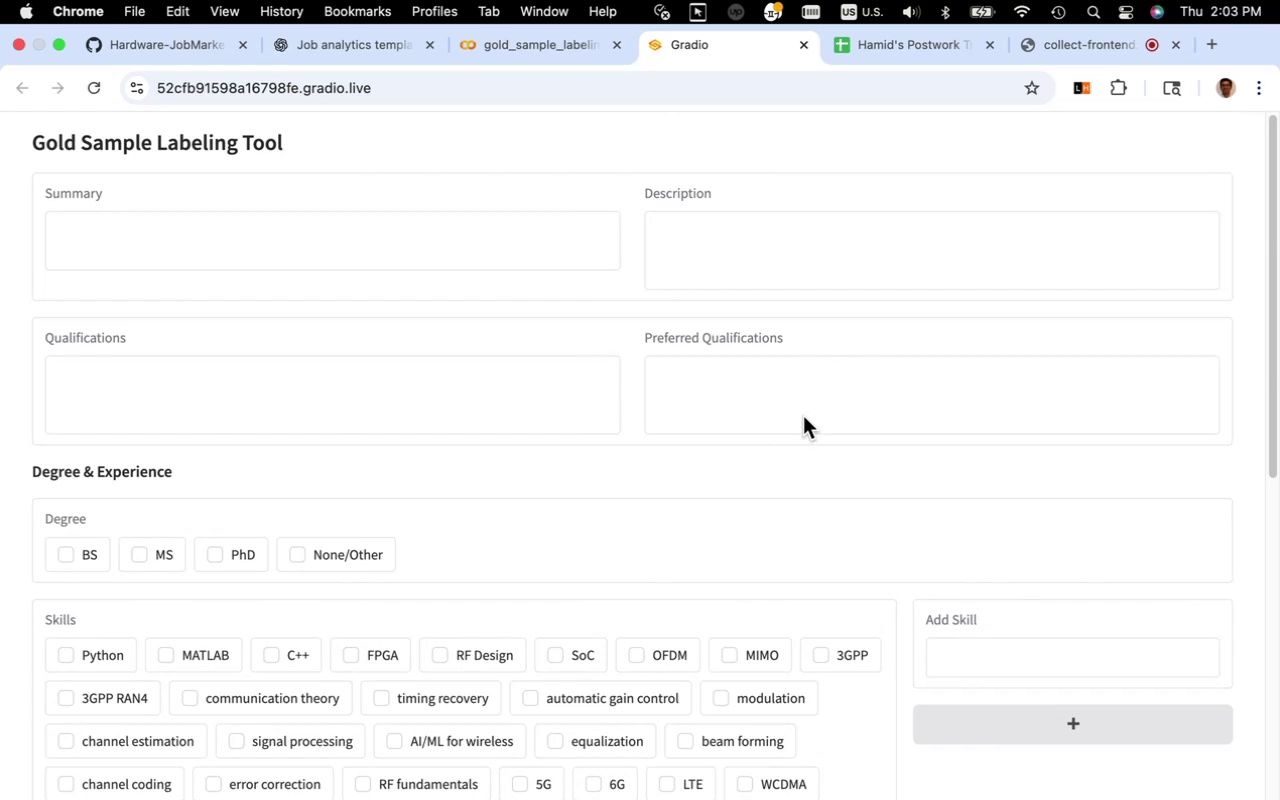 
wait(15.94)
 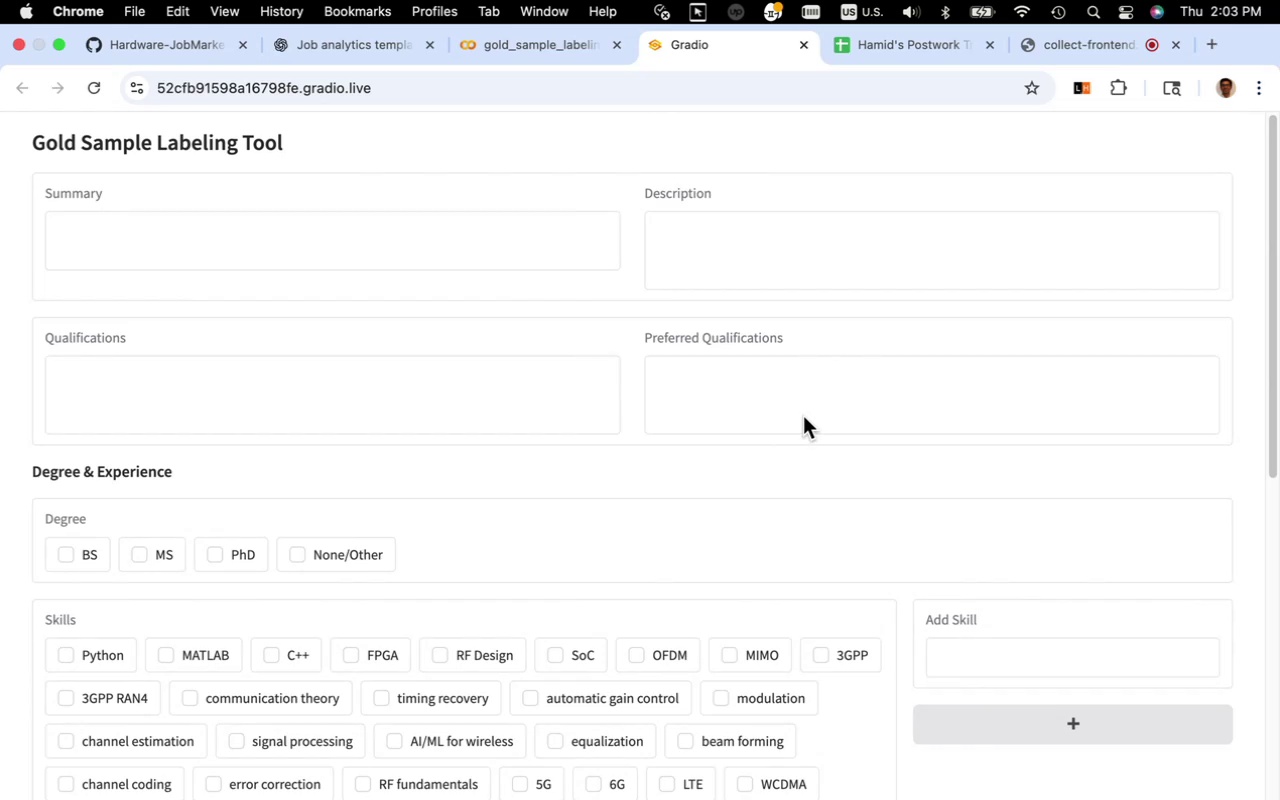 
left_click([67, 554])
 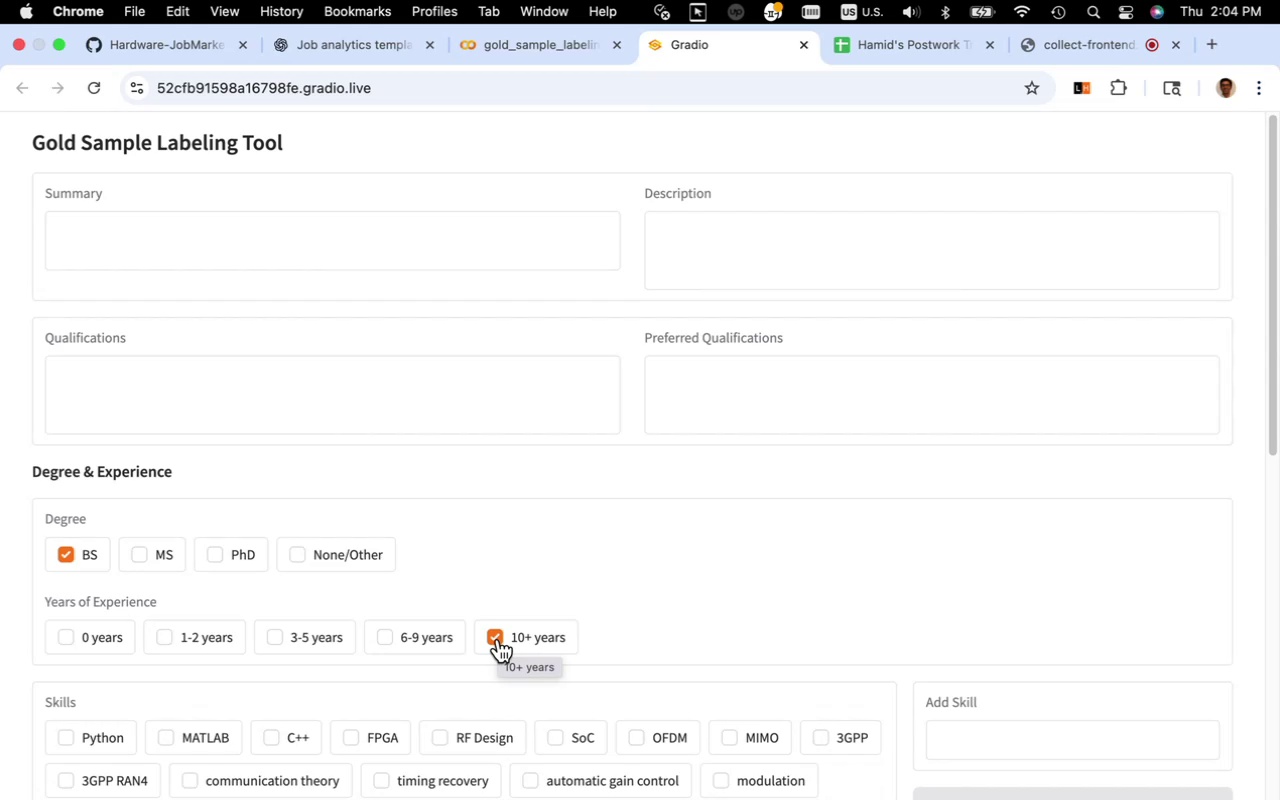 
wait(44.01)
 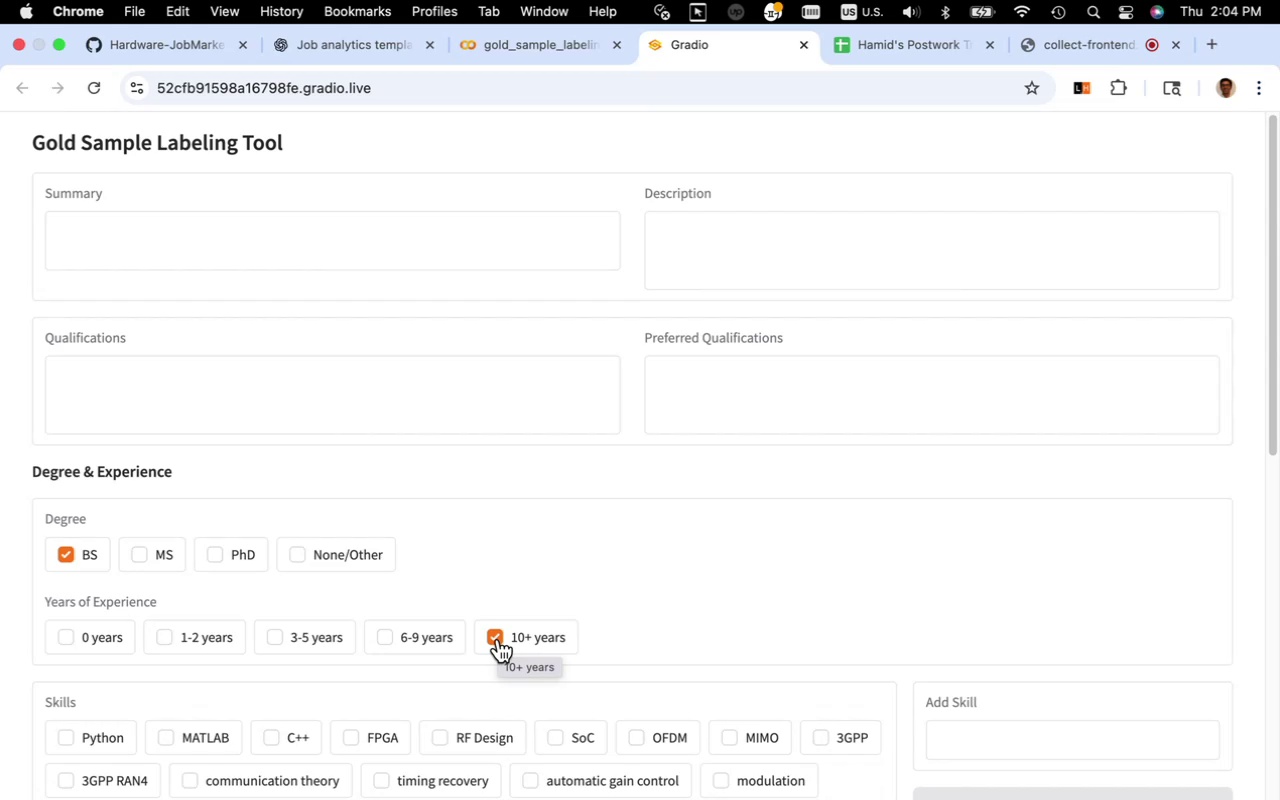 
left_click([506, 595])
 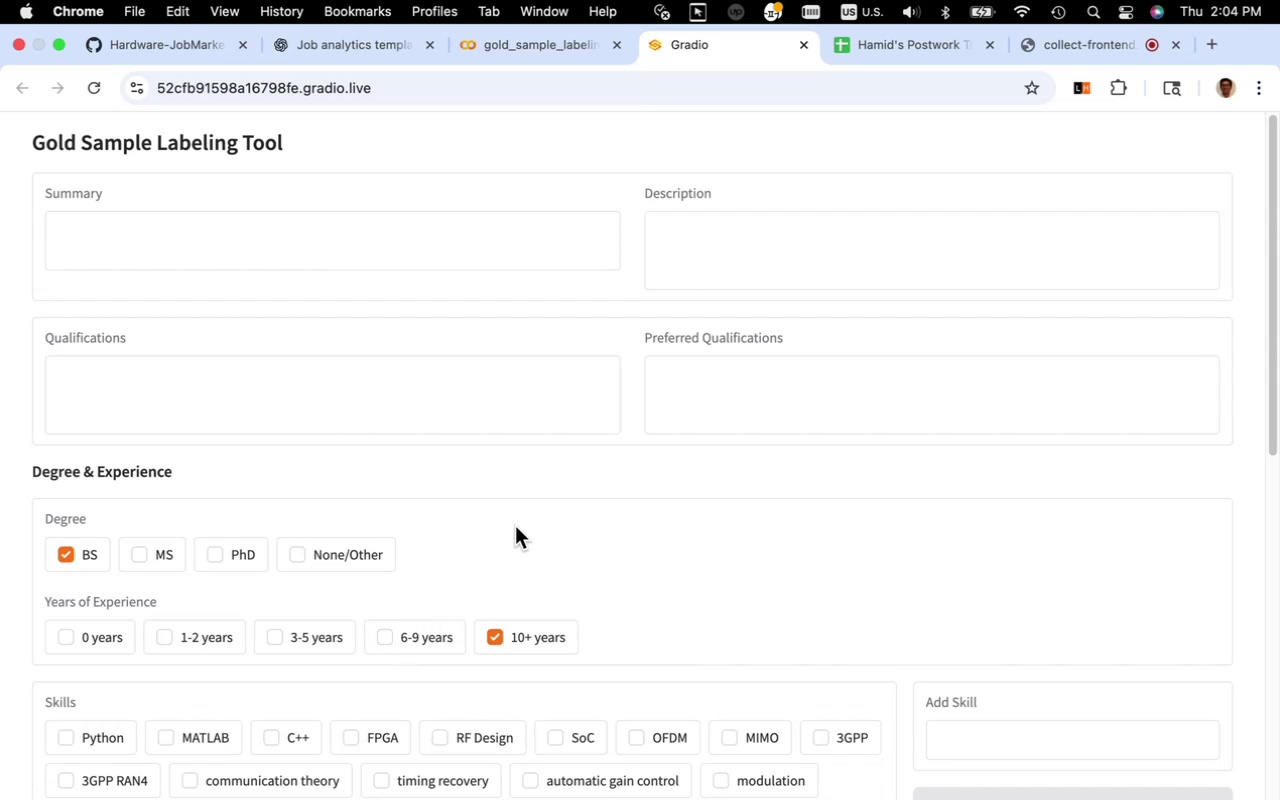 
wait(6.32)
 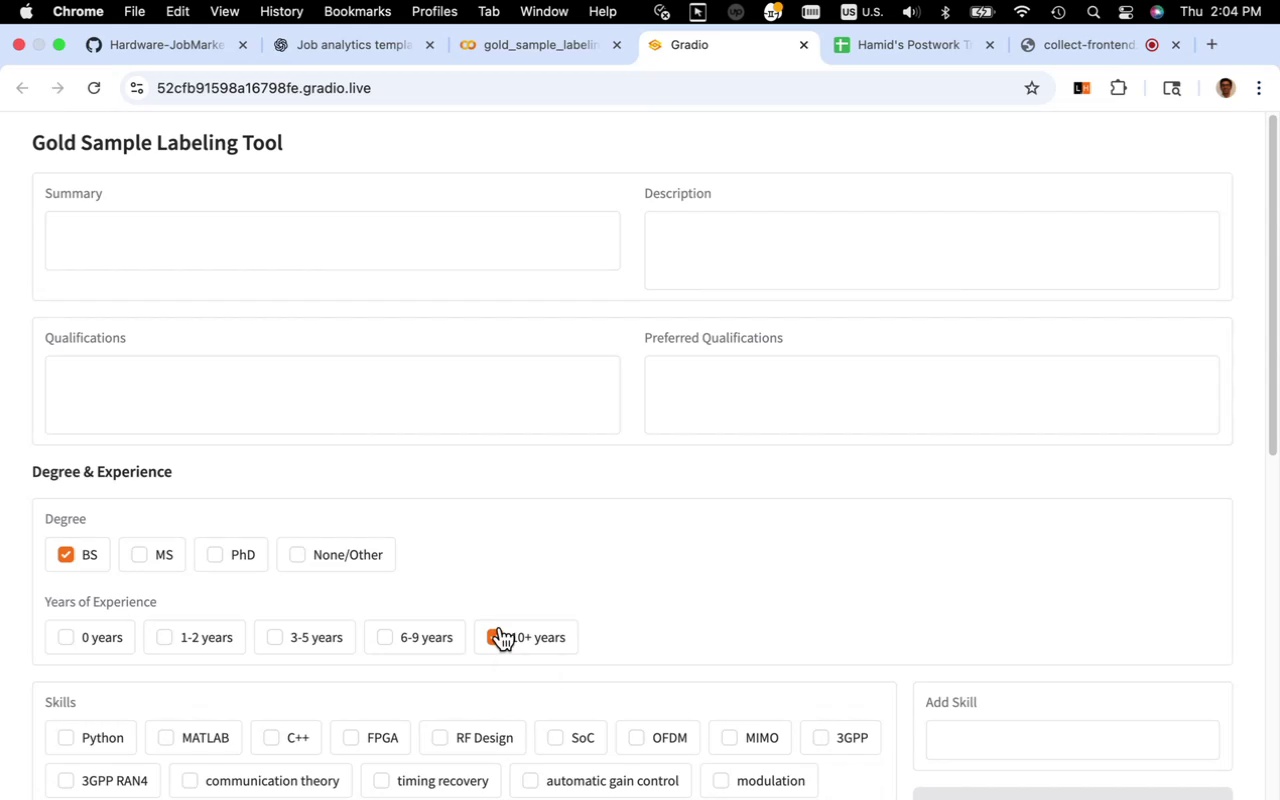 
left_click([492, 639])
 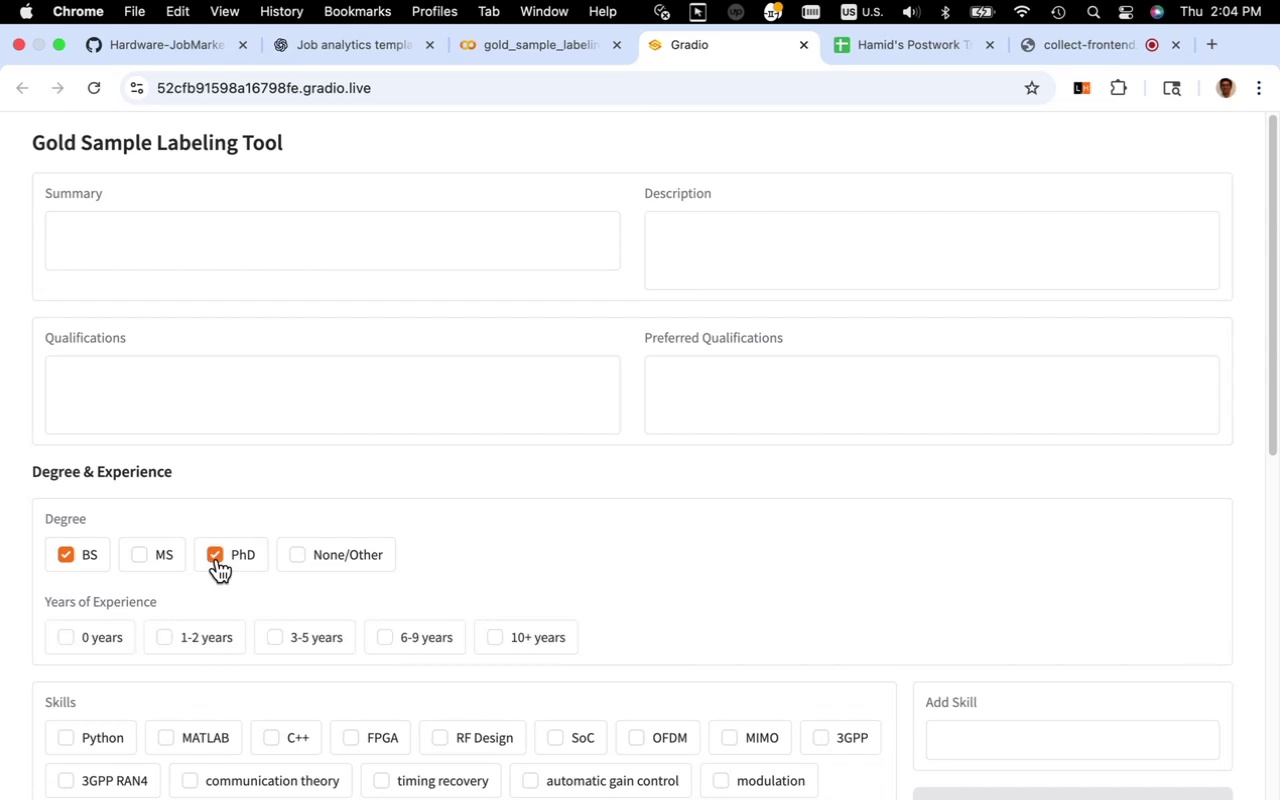 
wait(8.54)
 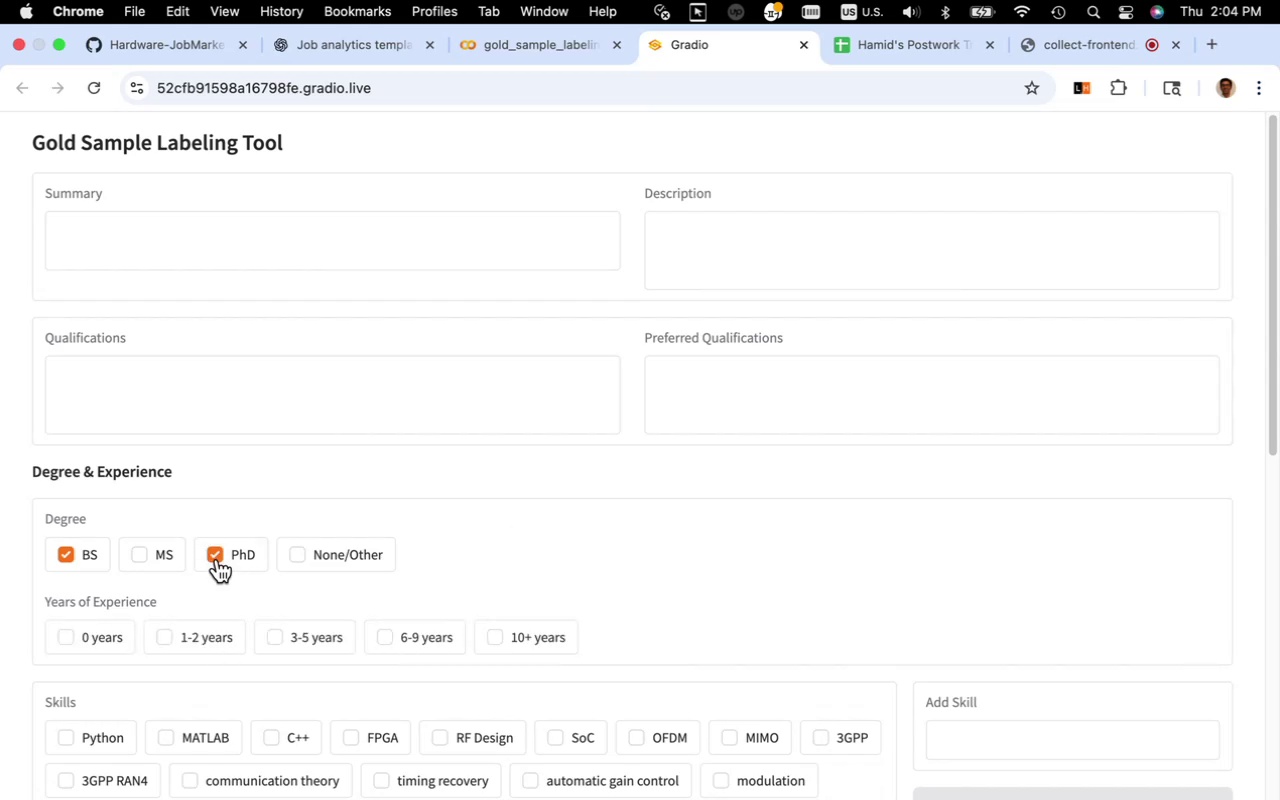 
left_click([215, 557])
 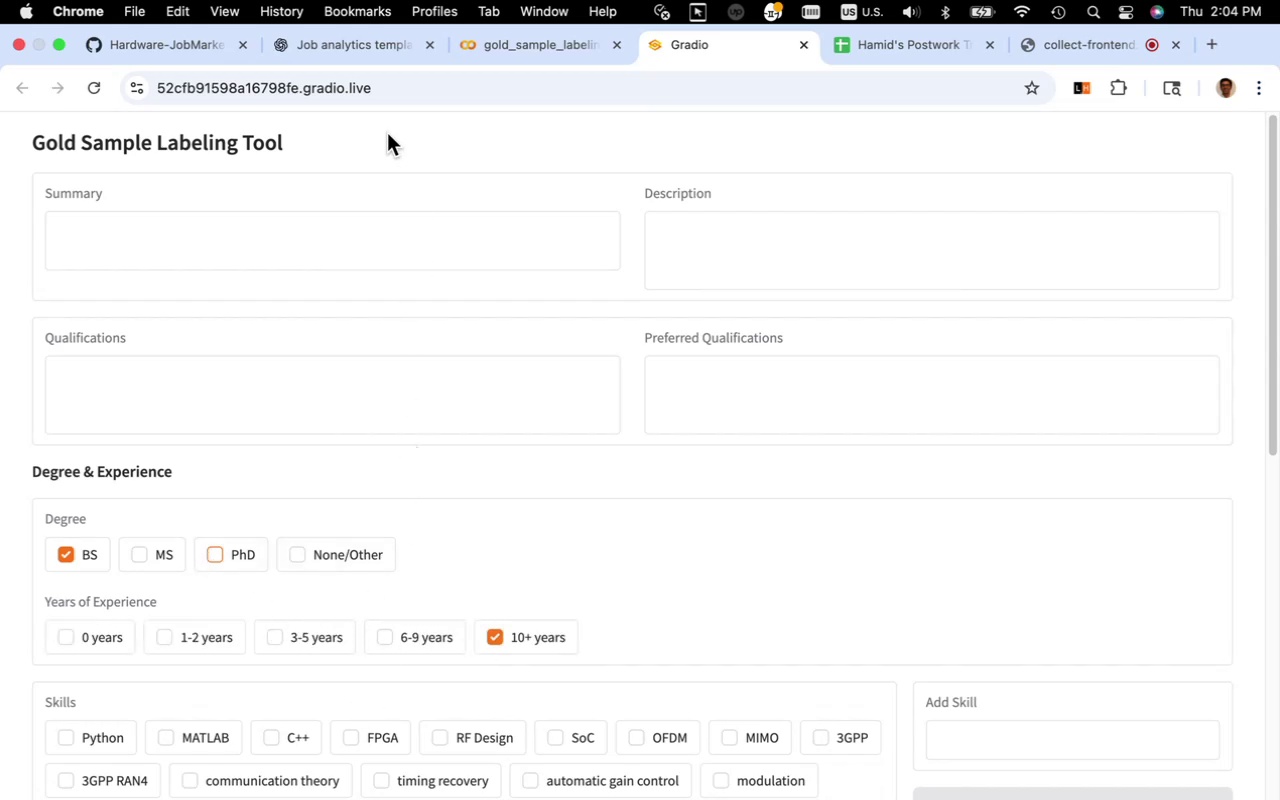 
wait(6.61)
 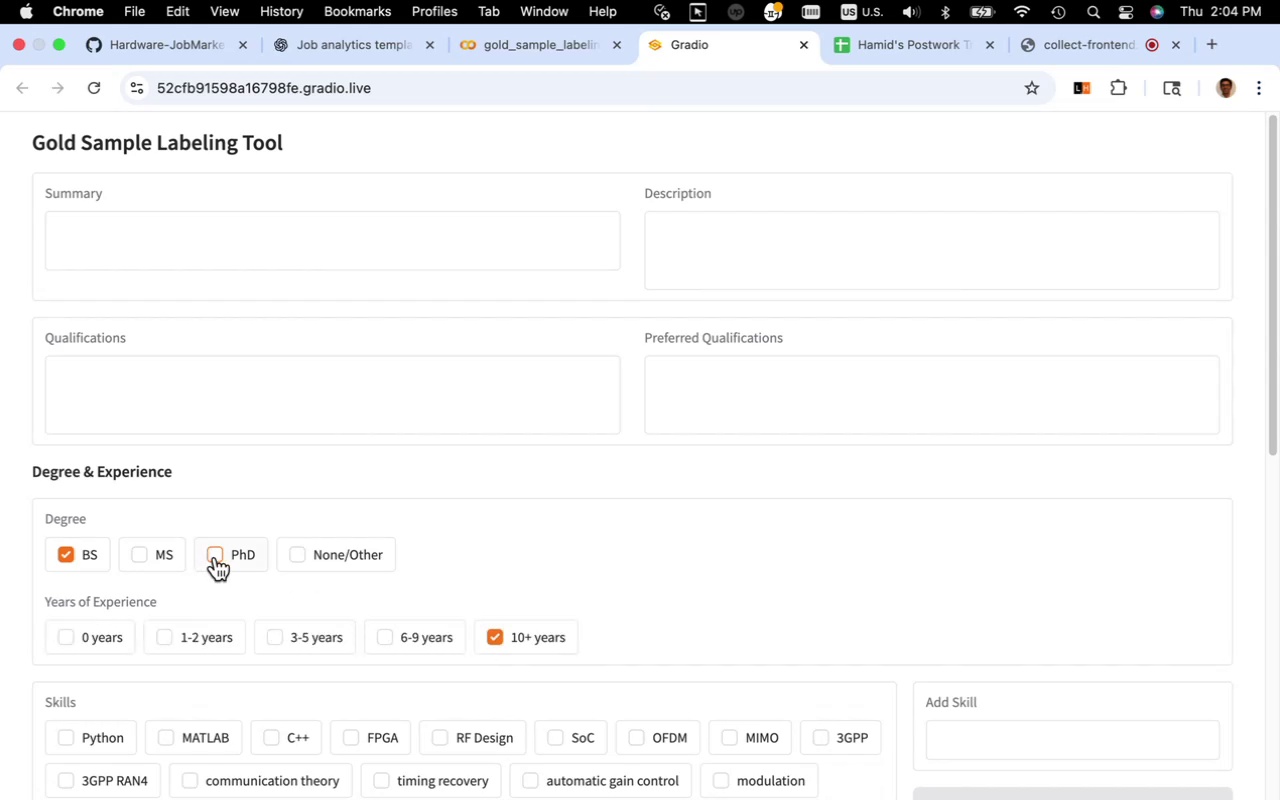 
left_click([359, 44])
 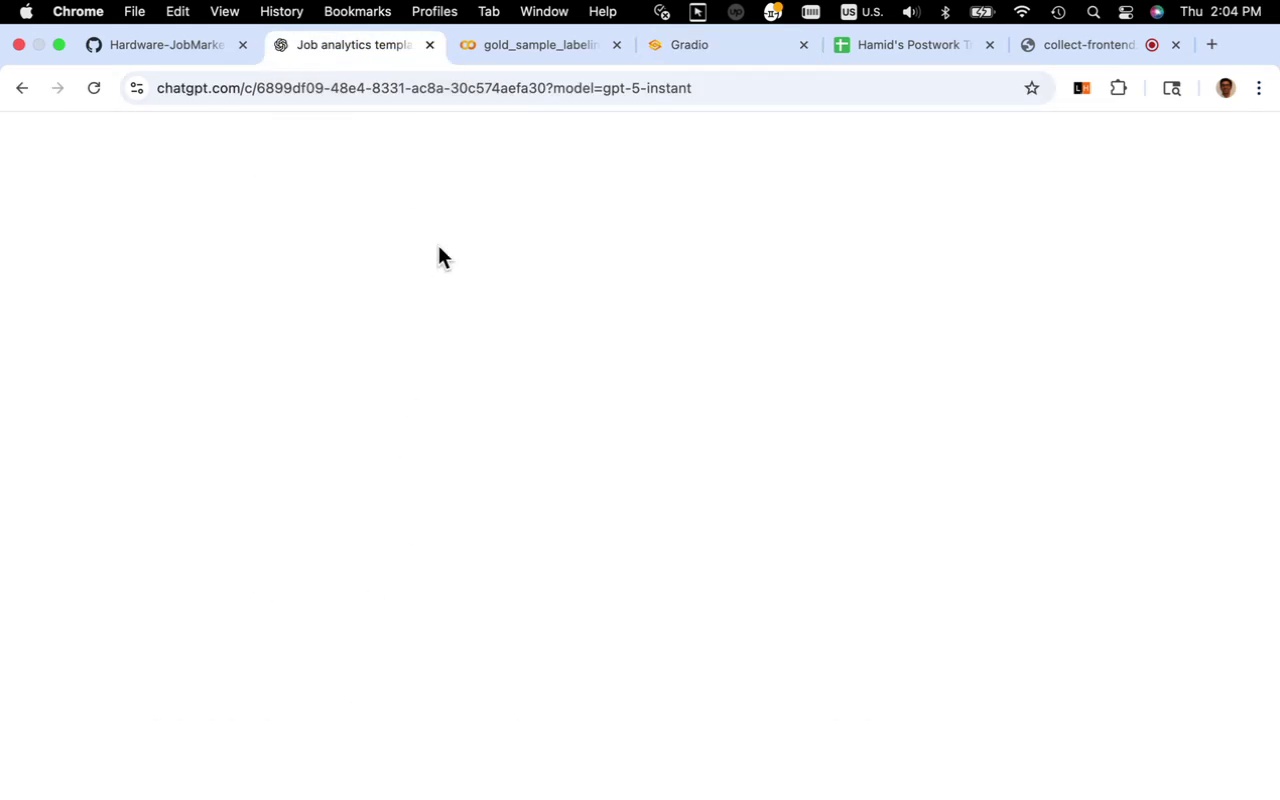 
mouse_move([573, 549])
 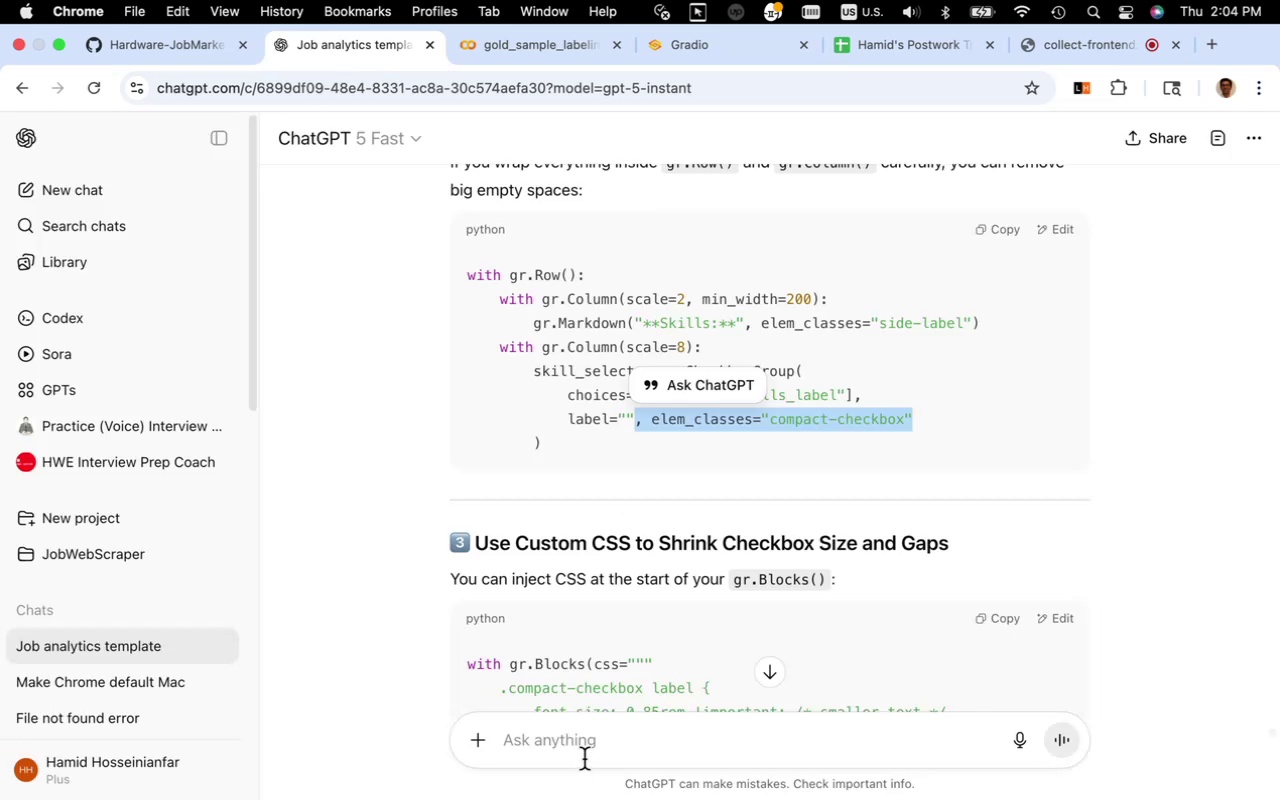 
left_click([584, 756])
 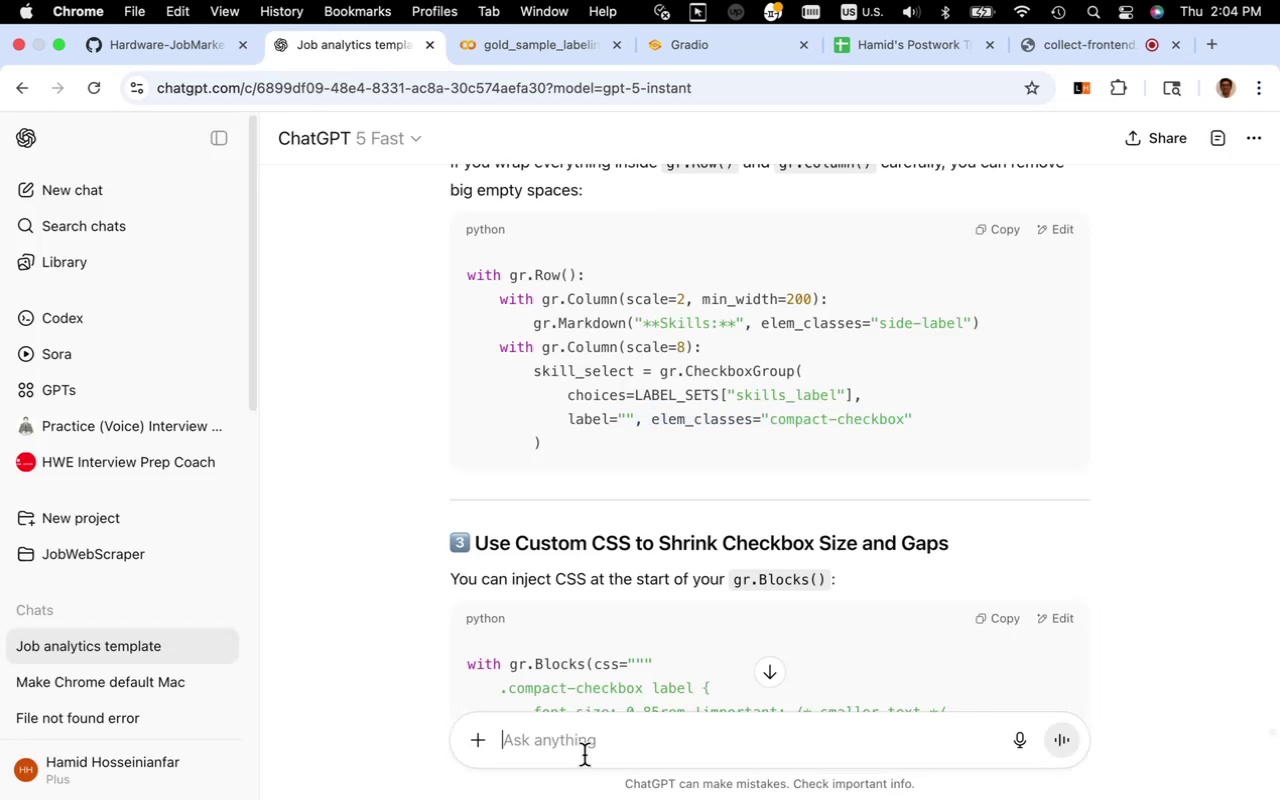 
type(deg)
 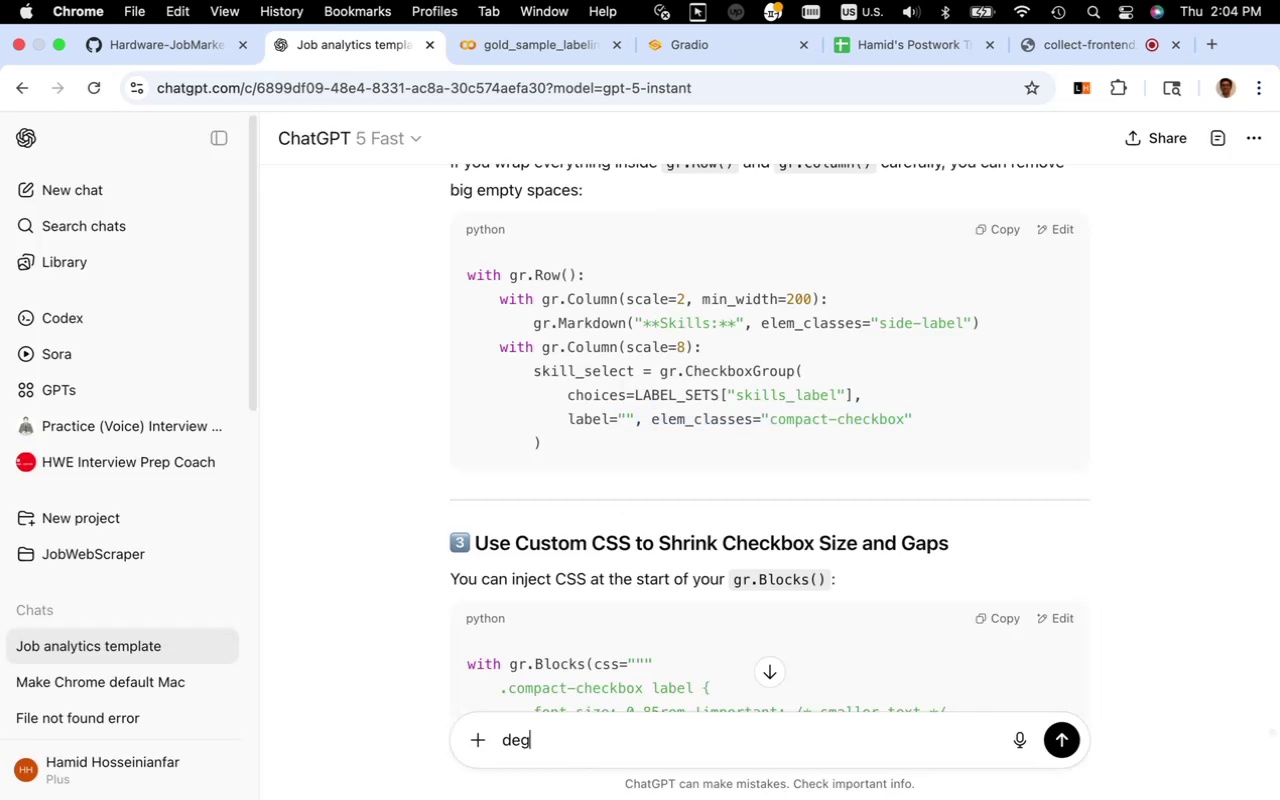 
type(ree and experience )
 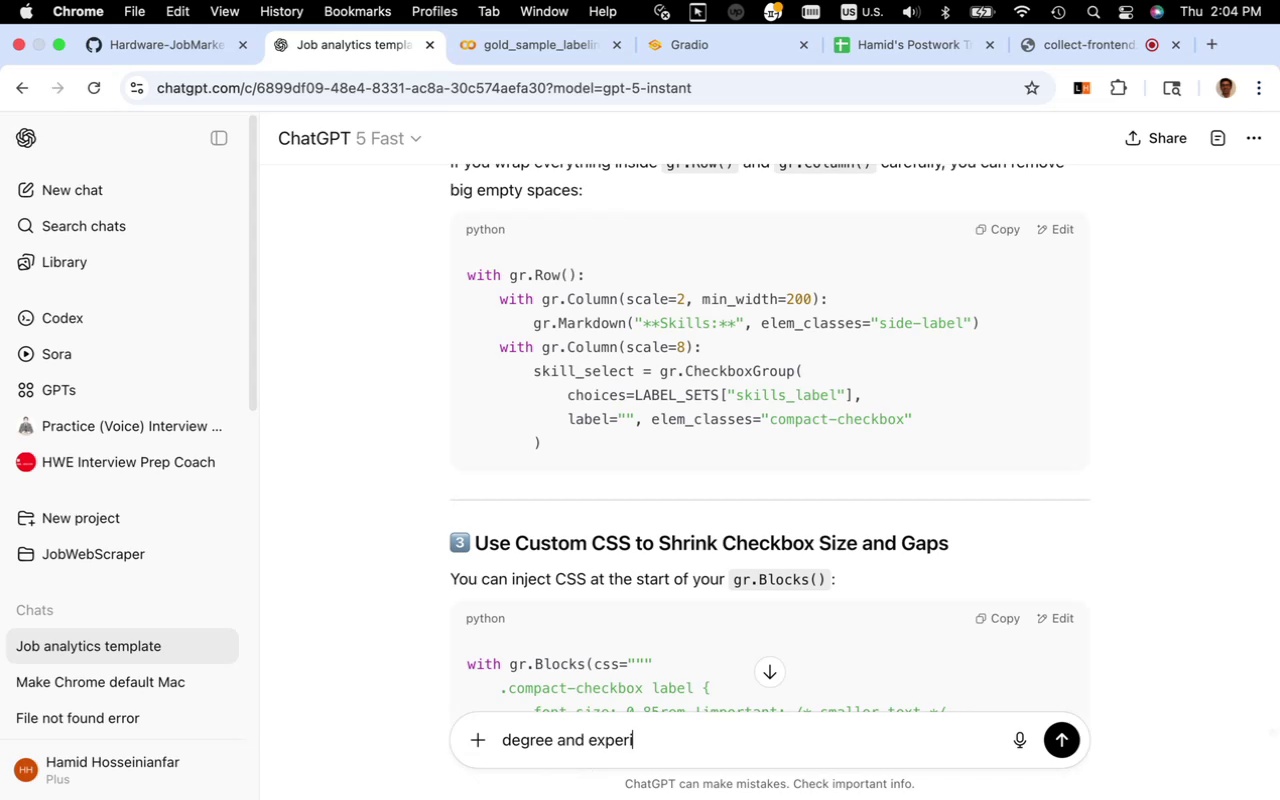 
type(filed only accept one pair)
 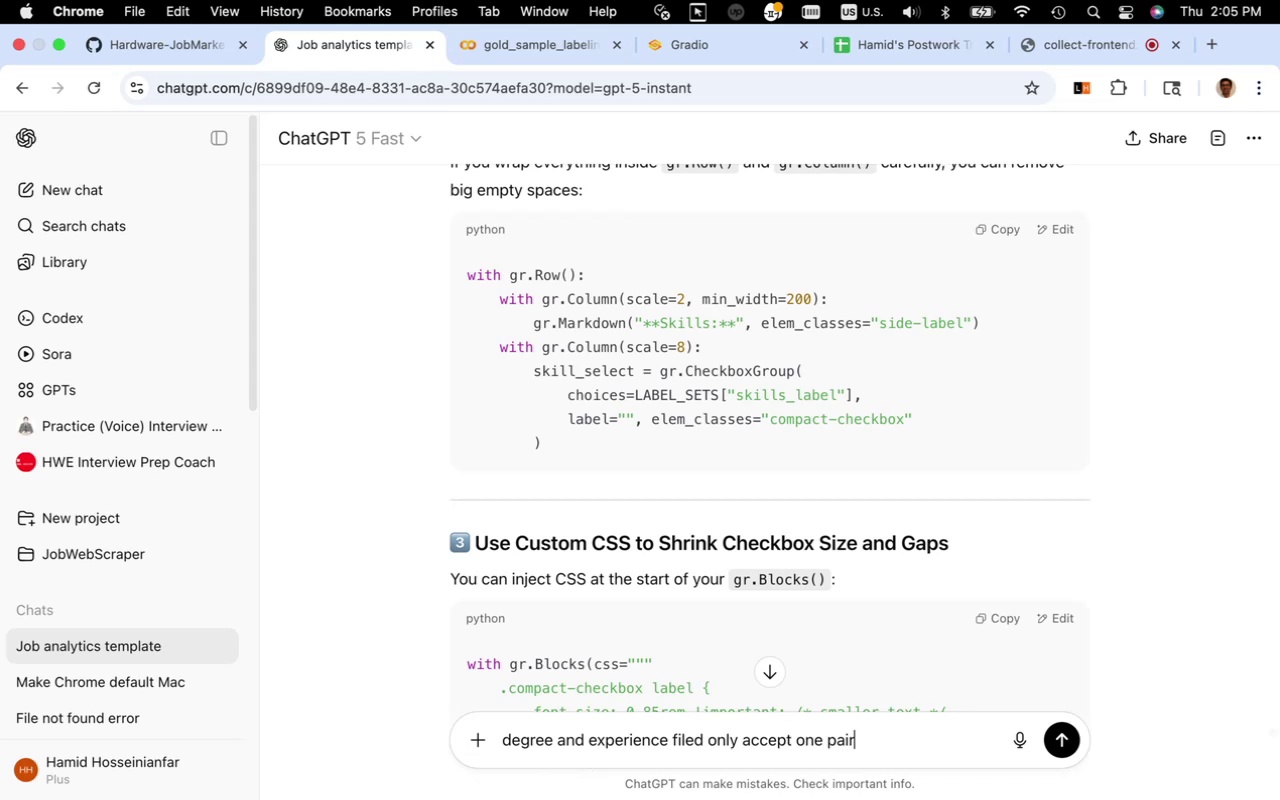 
type( of selection)
 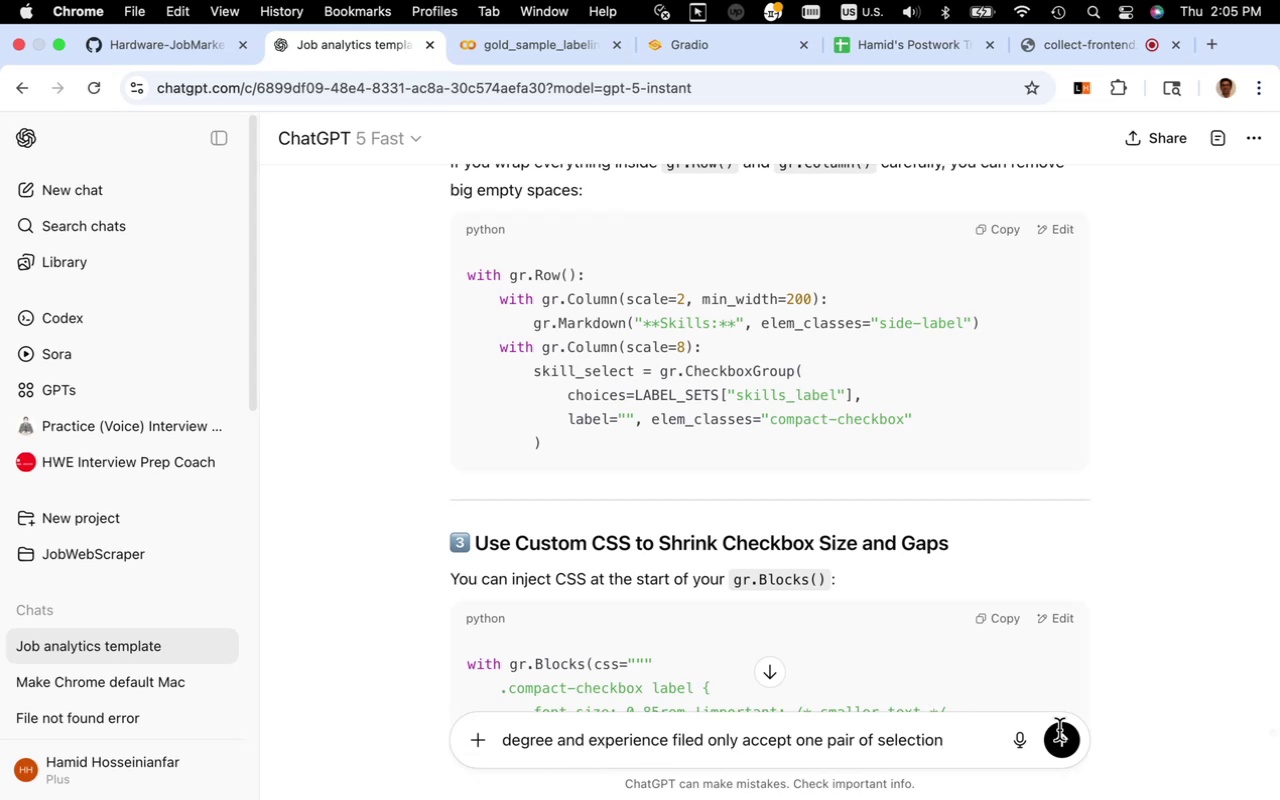 
wait(5.05)
 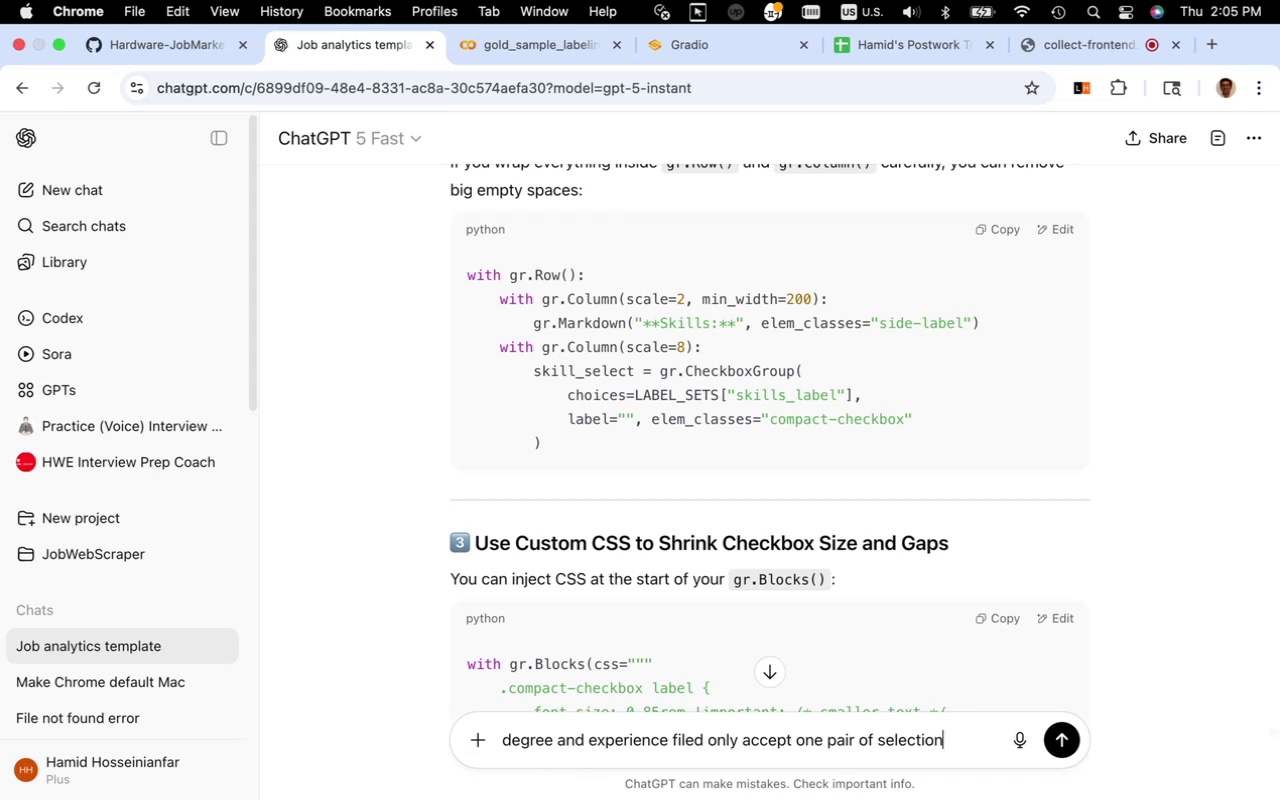 
left_click([1064, 742])
 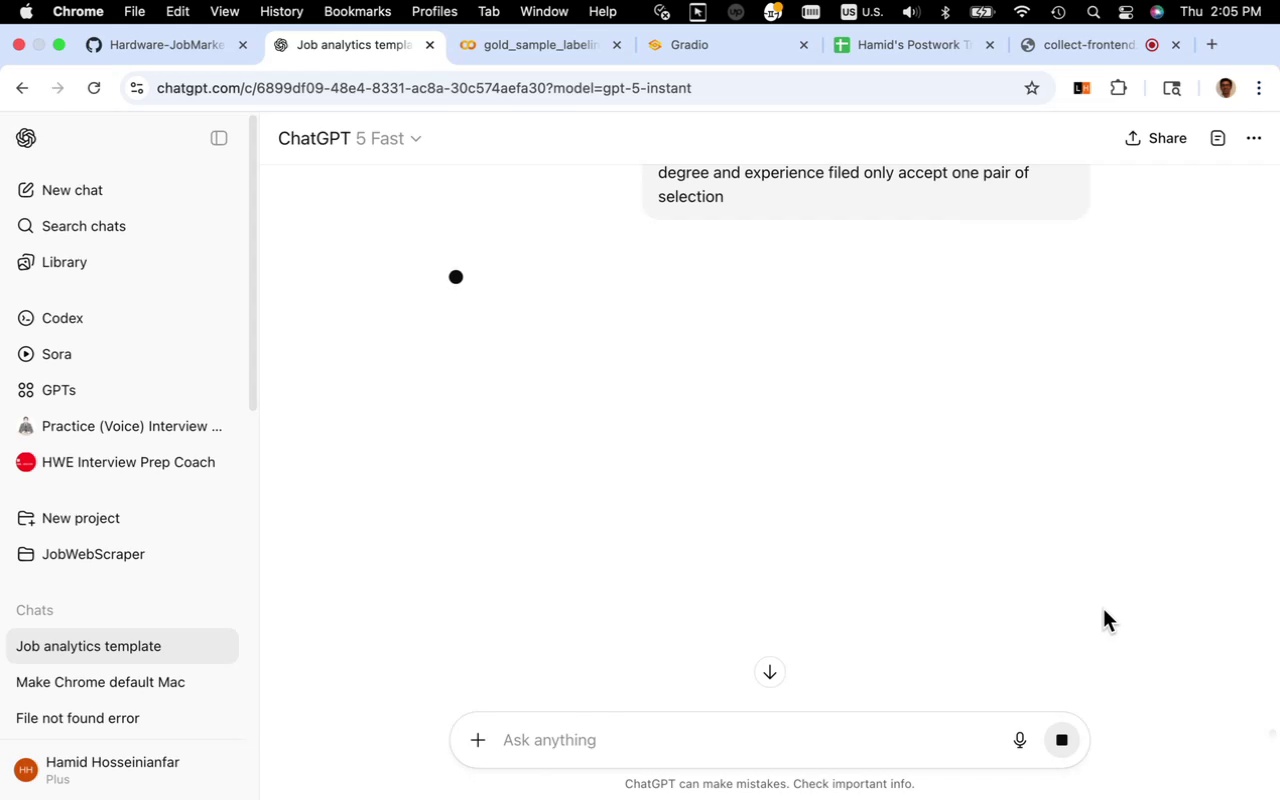 
wait(29.13)
 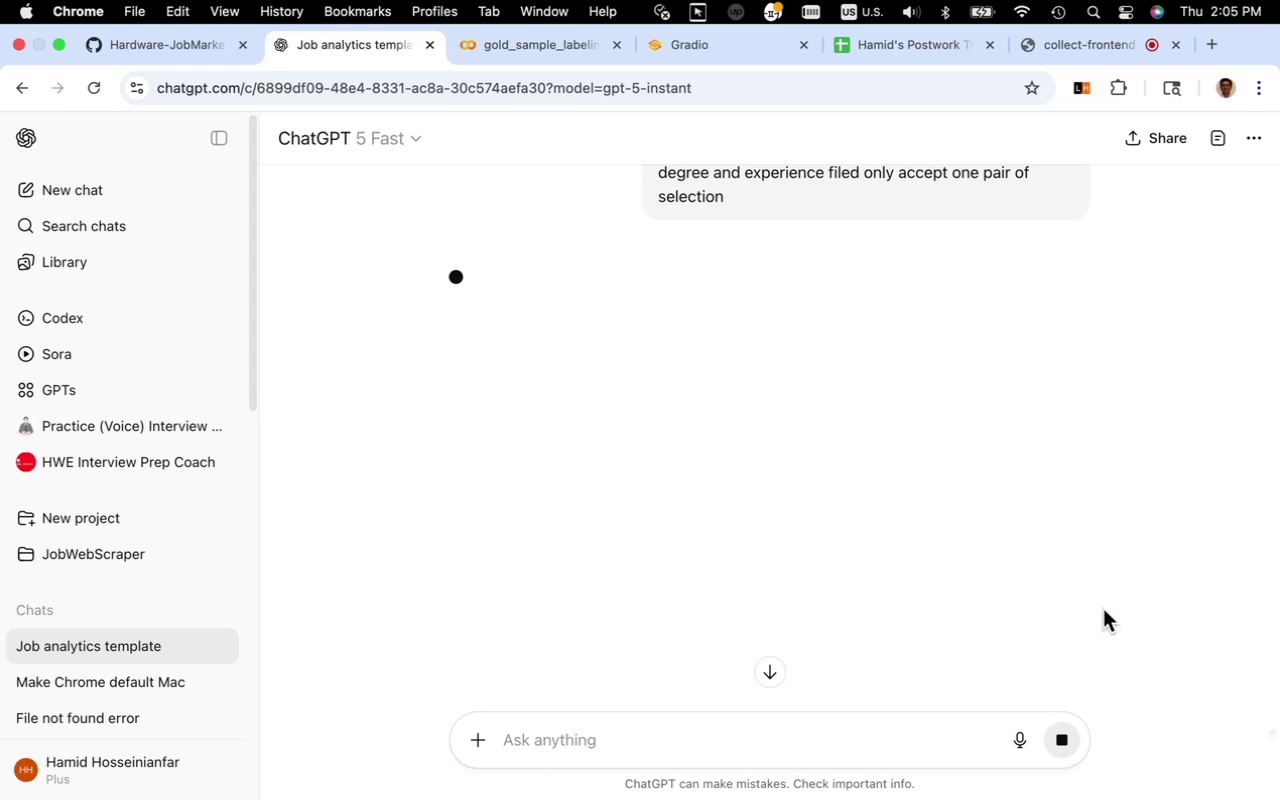 
left_click([815, 326])
 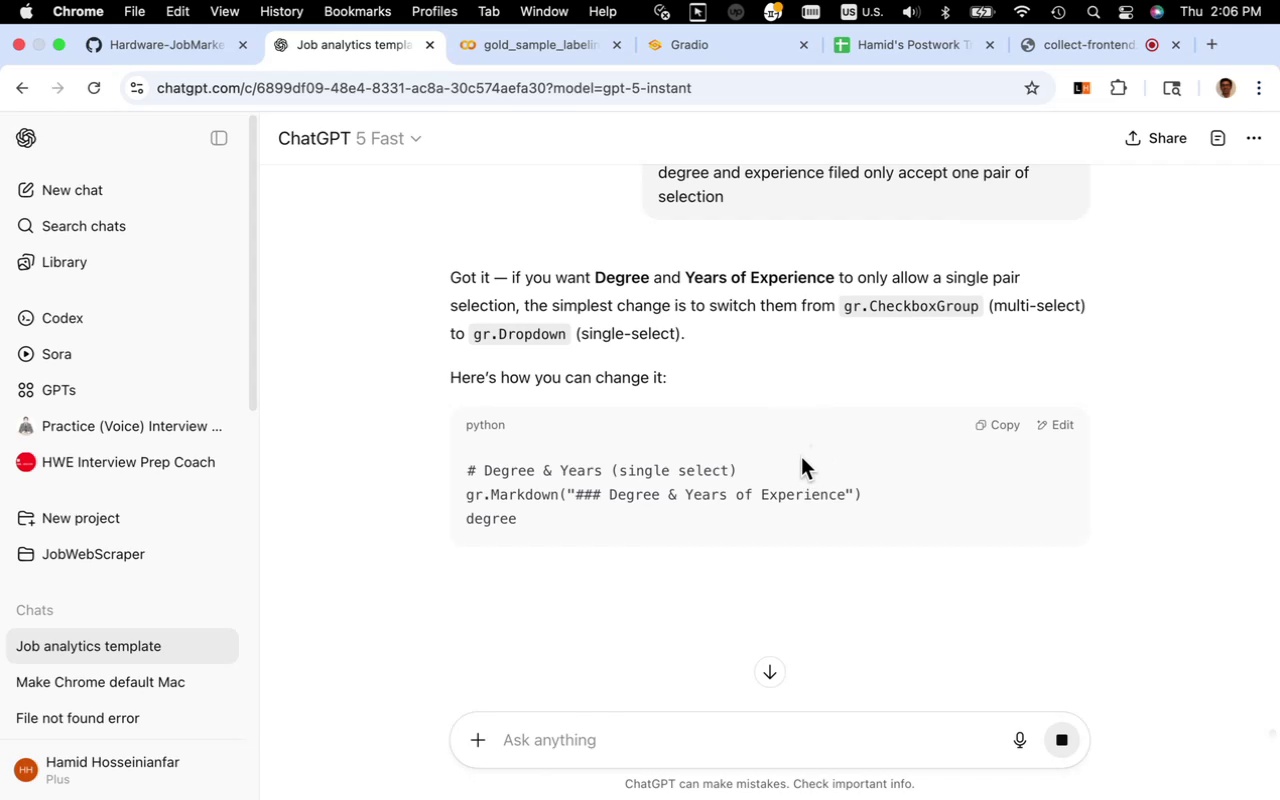 
wait(19.56)
 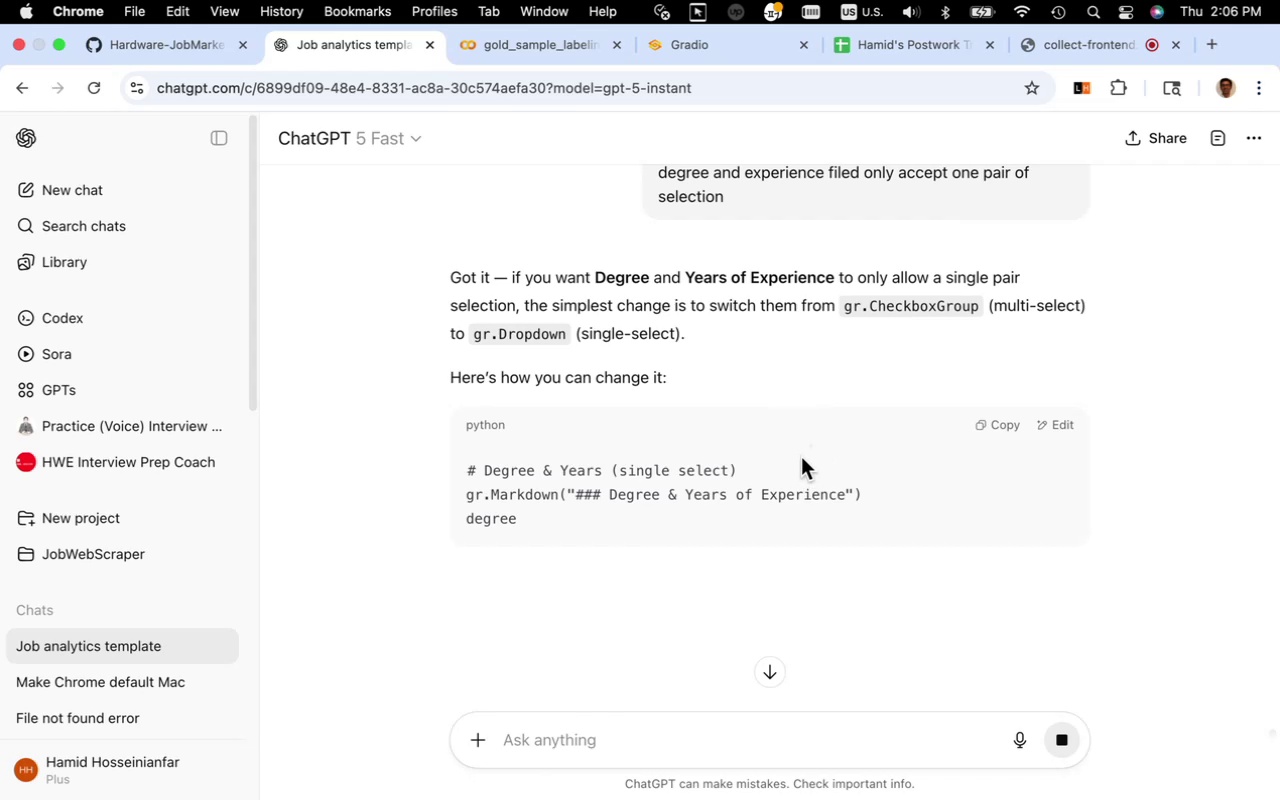 
left_click([788, 318])
 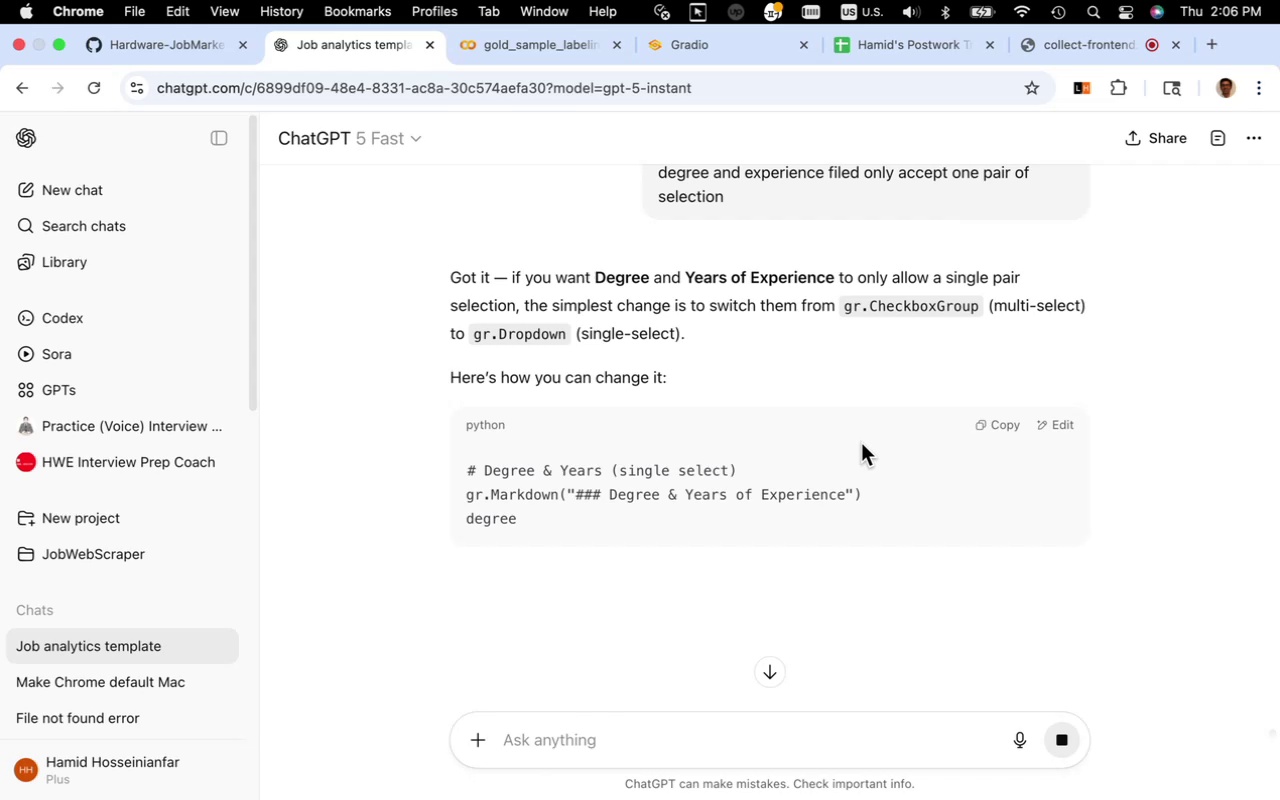 
wait(18.78)
 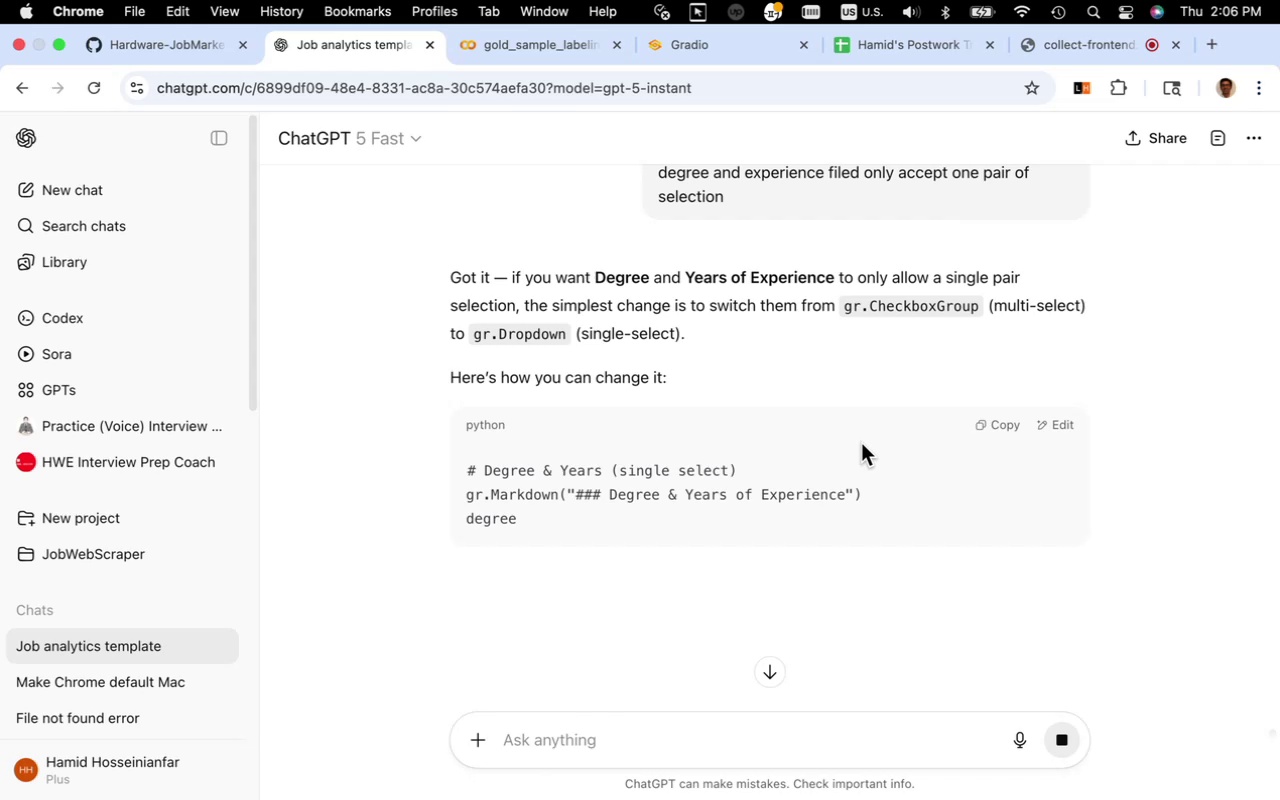 
scroll: coordinate [816, 486], scroll_direction: down, amount: 19.0
 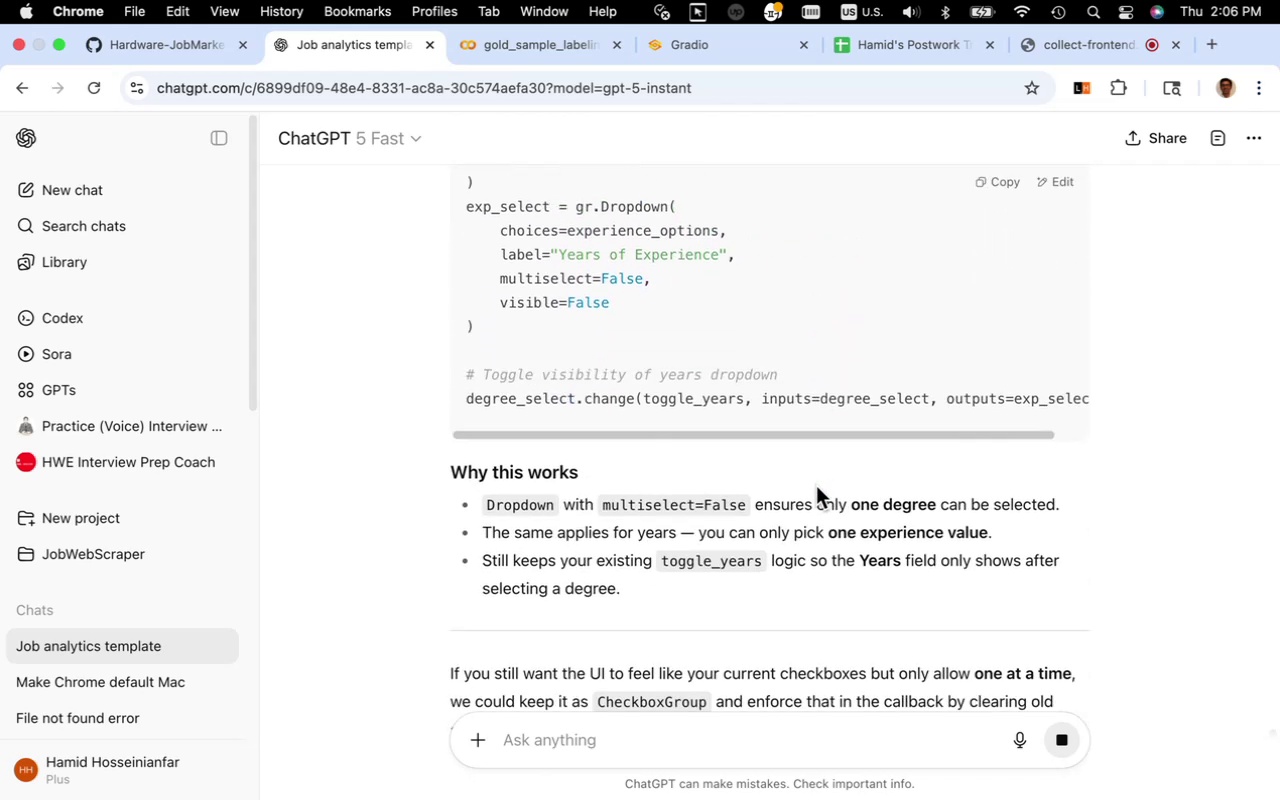 
scroll: coordinate [816, 486], scroll_direction: up, amount: 4.0
 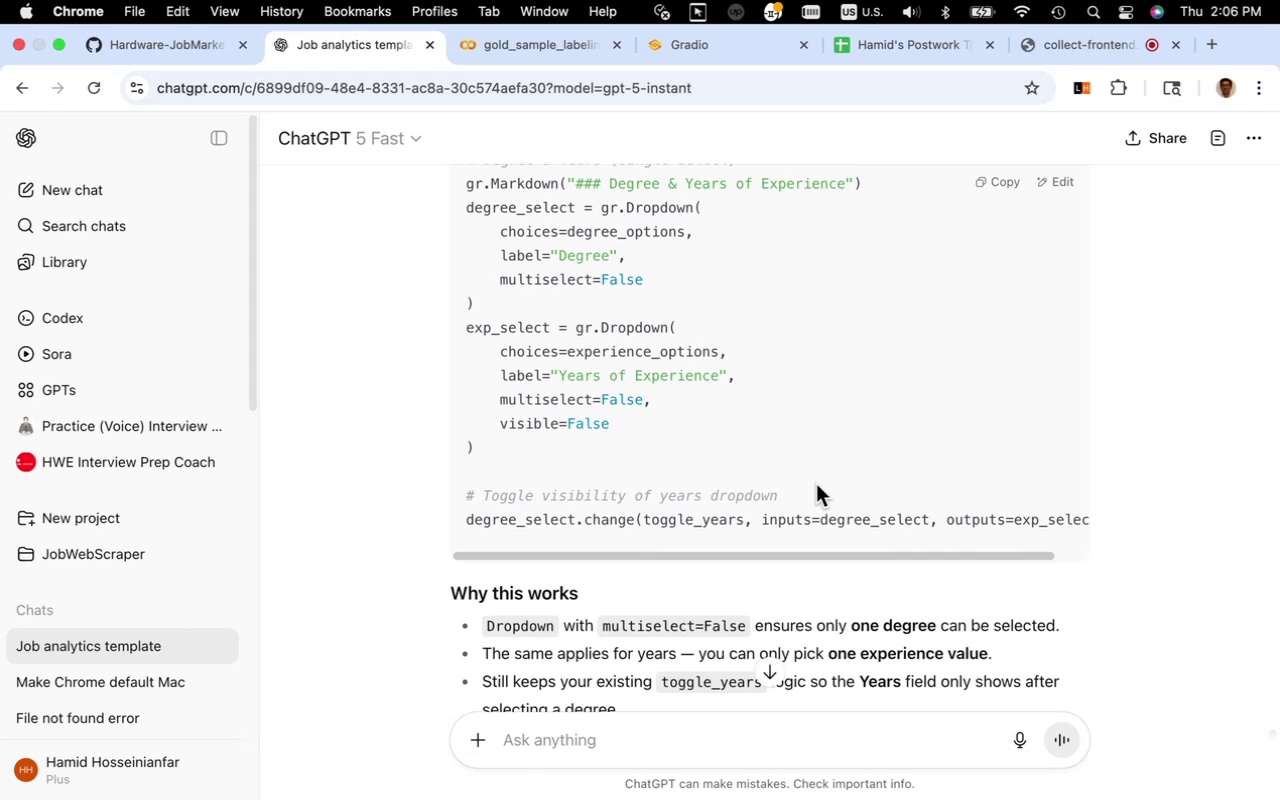 
wait(6.23)
 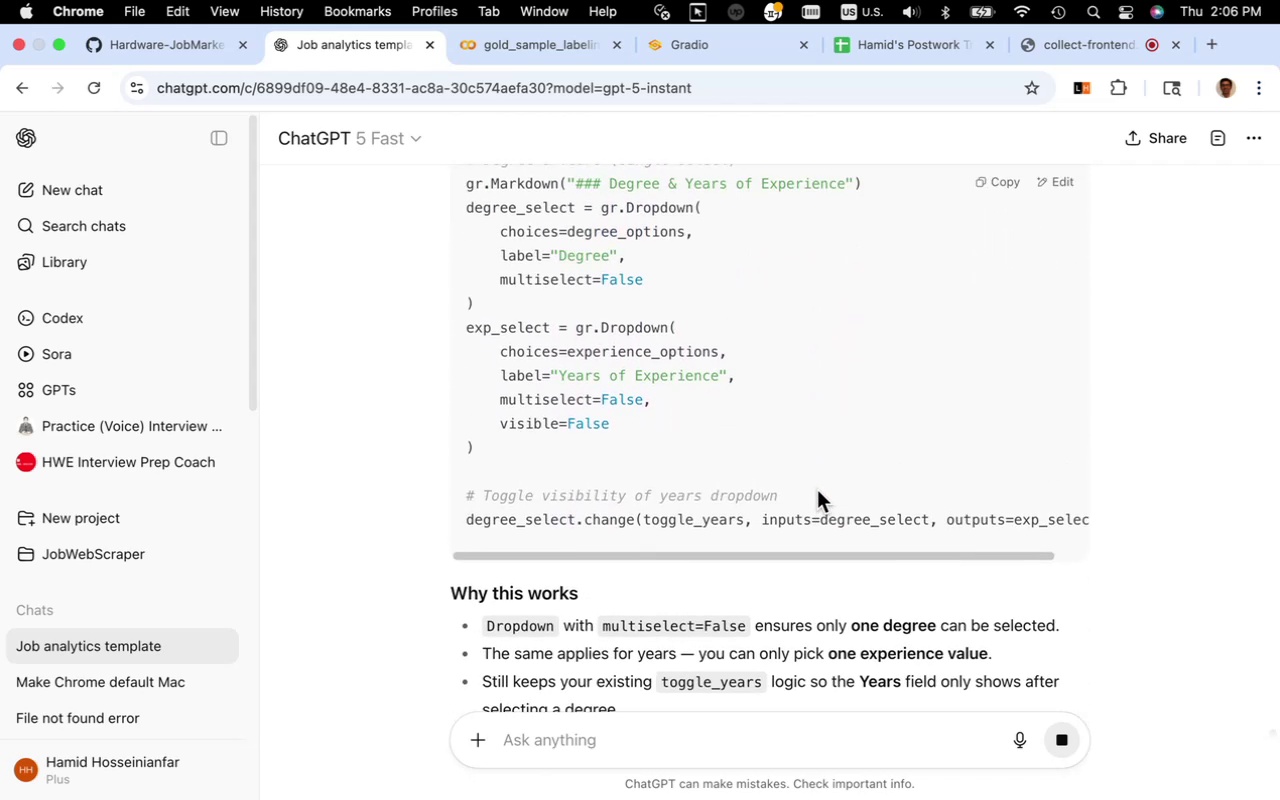 
scroll: coordinate [816, 484], scroll_direction: down, amount: 4.0
 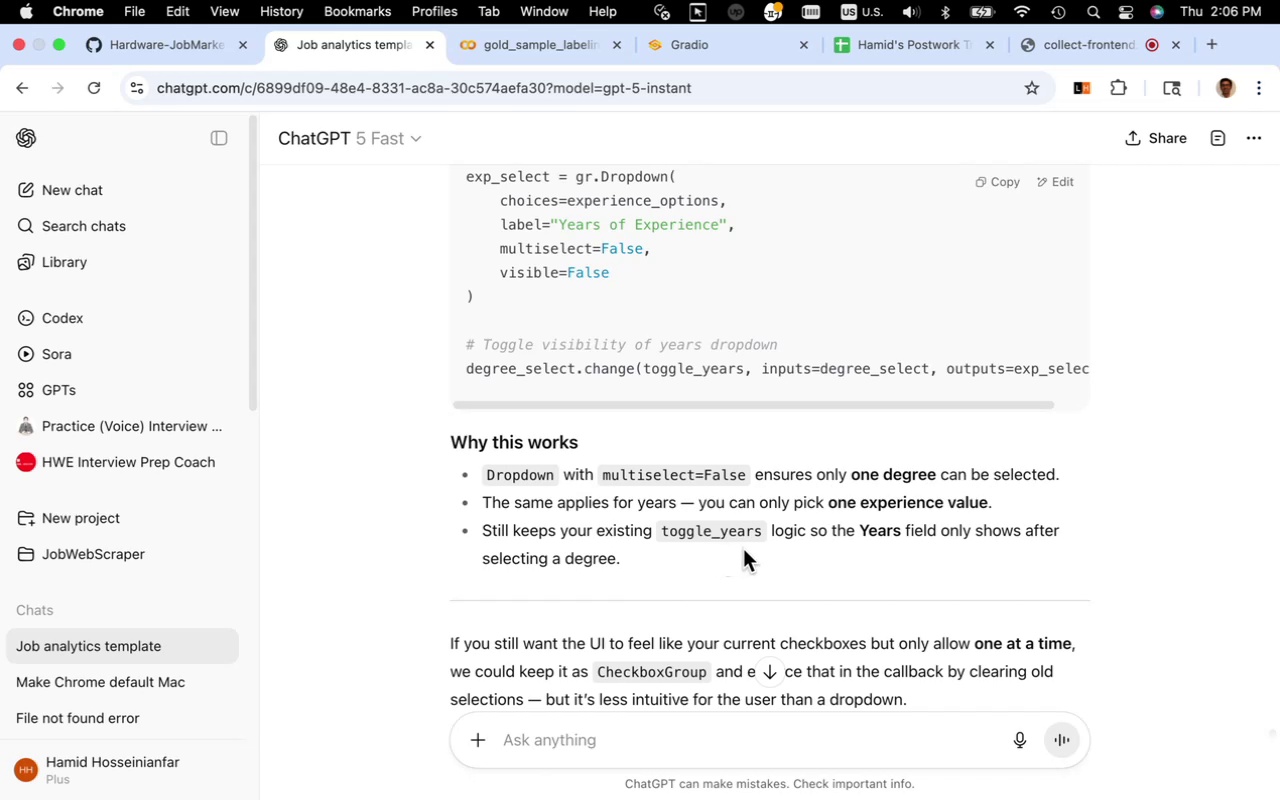 
wait(17.17)
 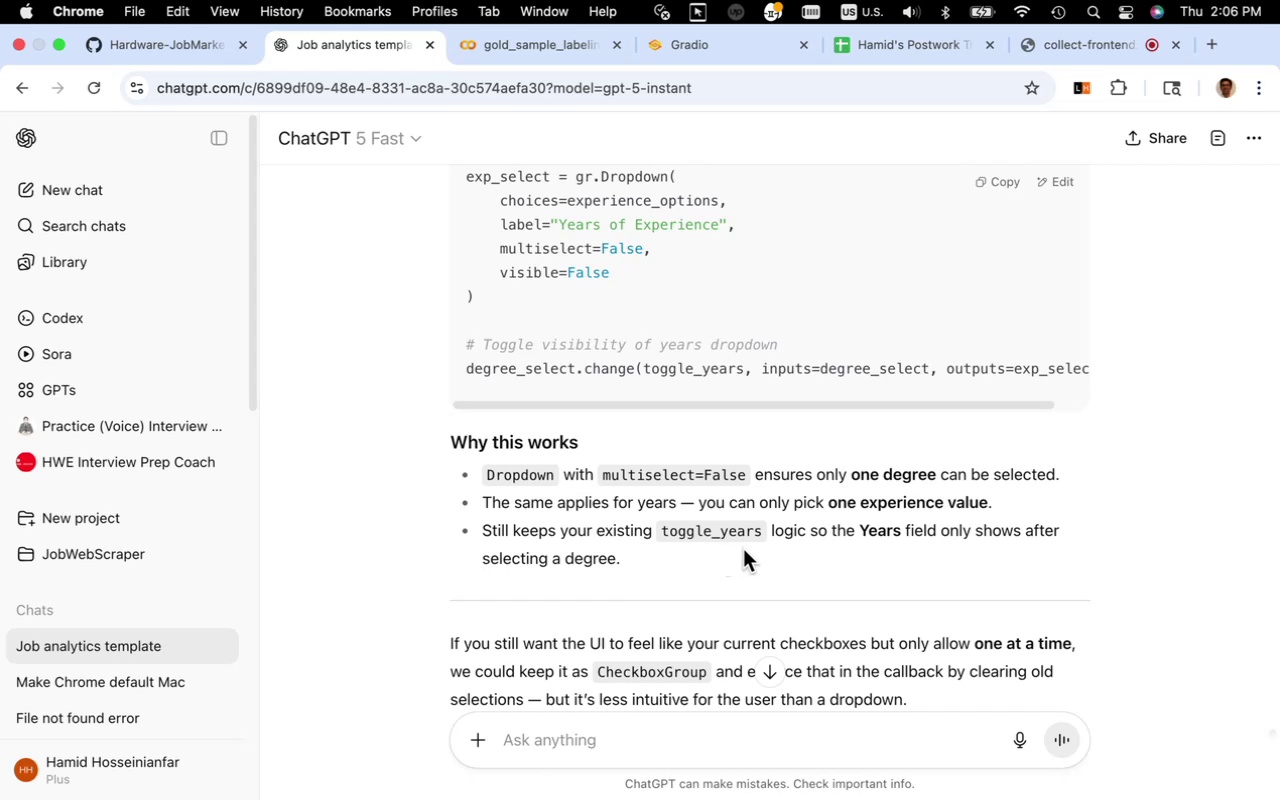 
scroll: coordinate [848, 544], scroll_direction: down, amount: 8.0
 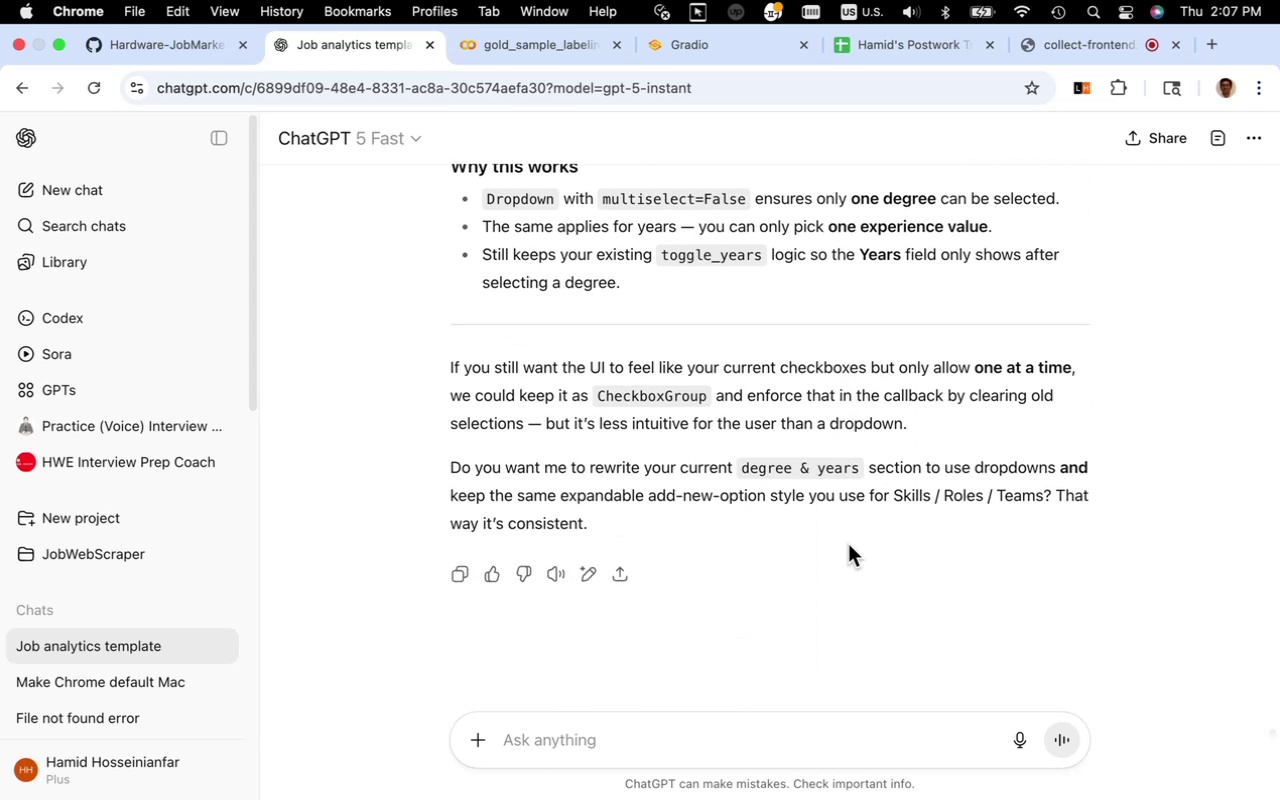 
scroll: coordinate [848, 544], scroll_direction: up, amount: 7.0
 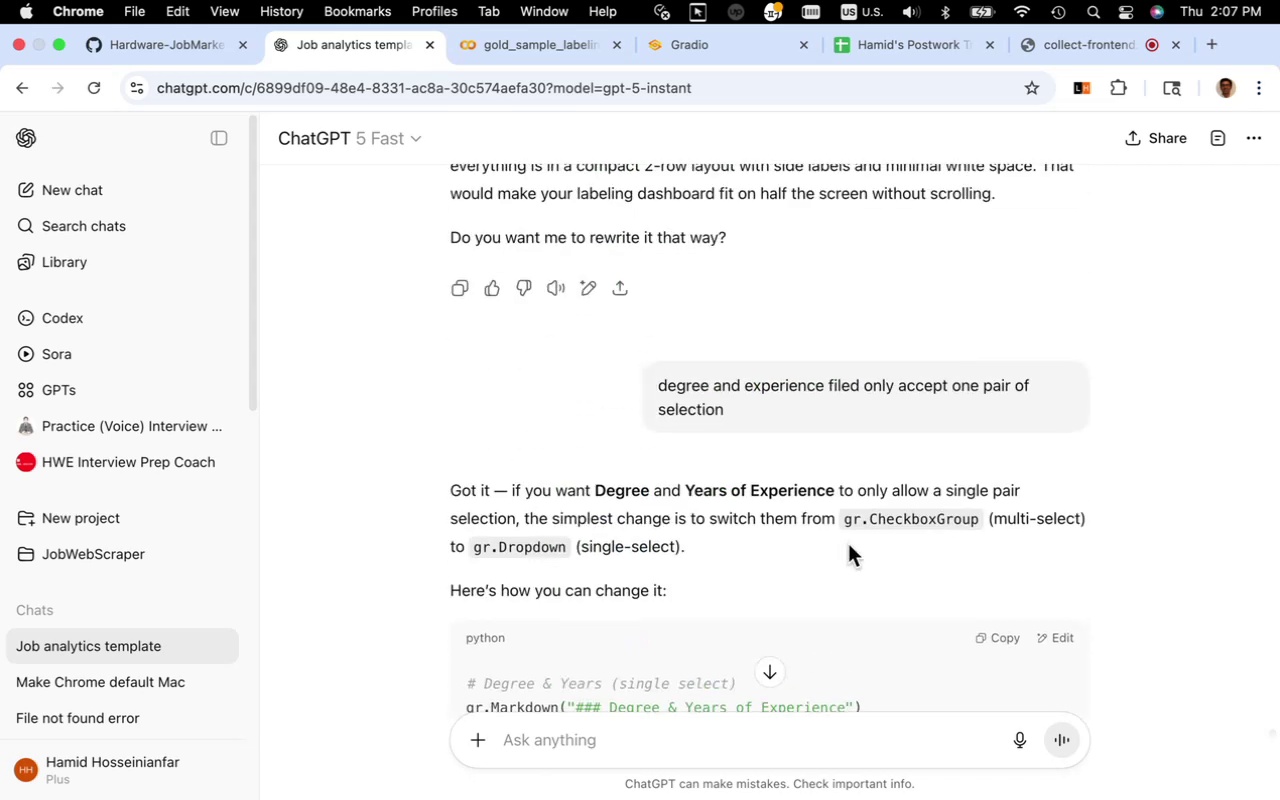 
scroll: coordinate [848, 544], scroll_direction: down, amount: 10.0
 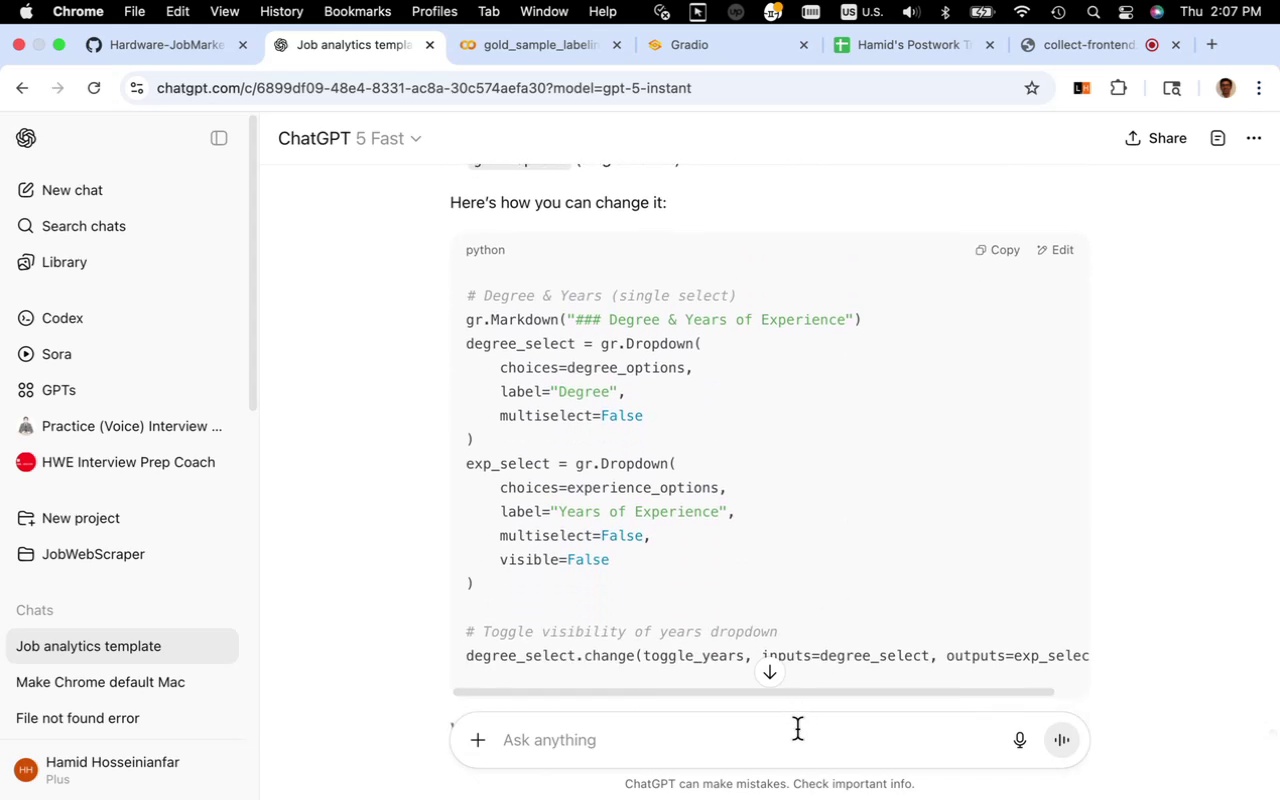 
left_click([797, 729])
 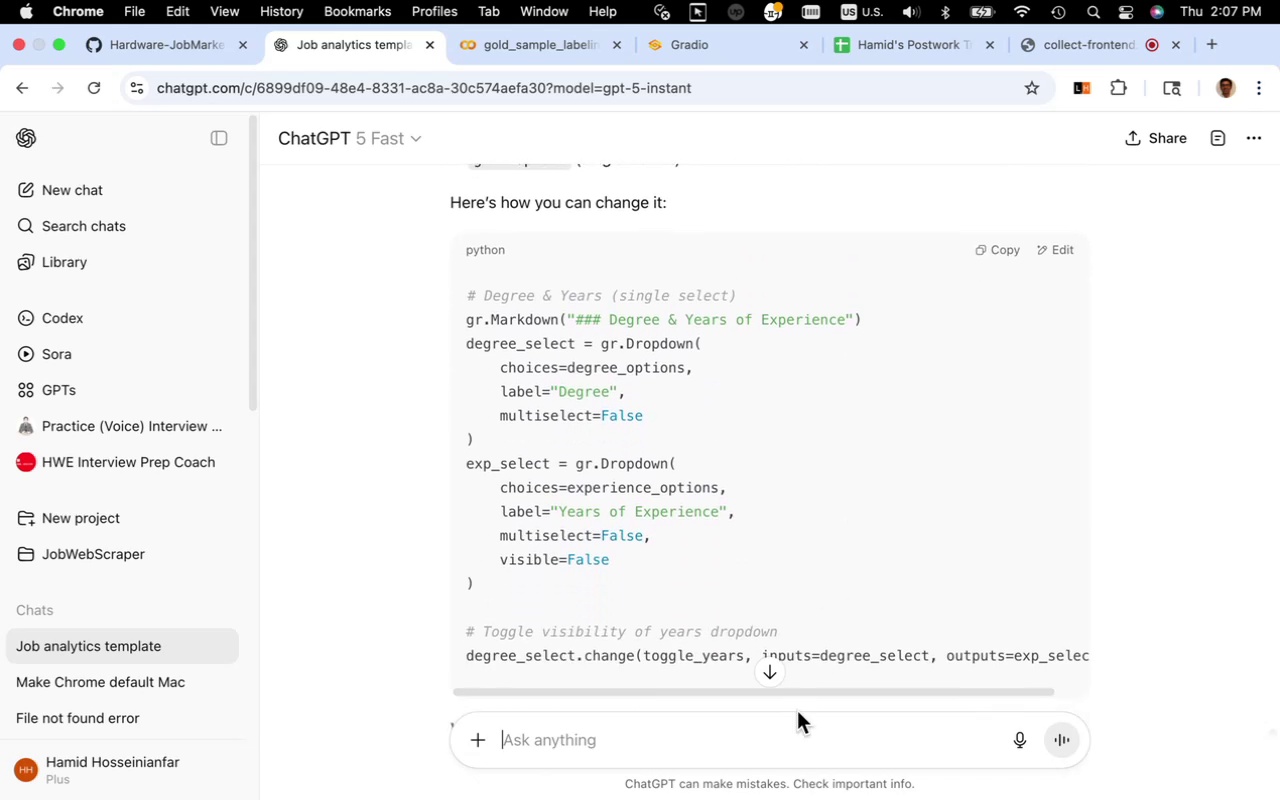 
type(I need two pairs. one as a basic requirement and another)
 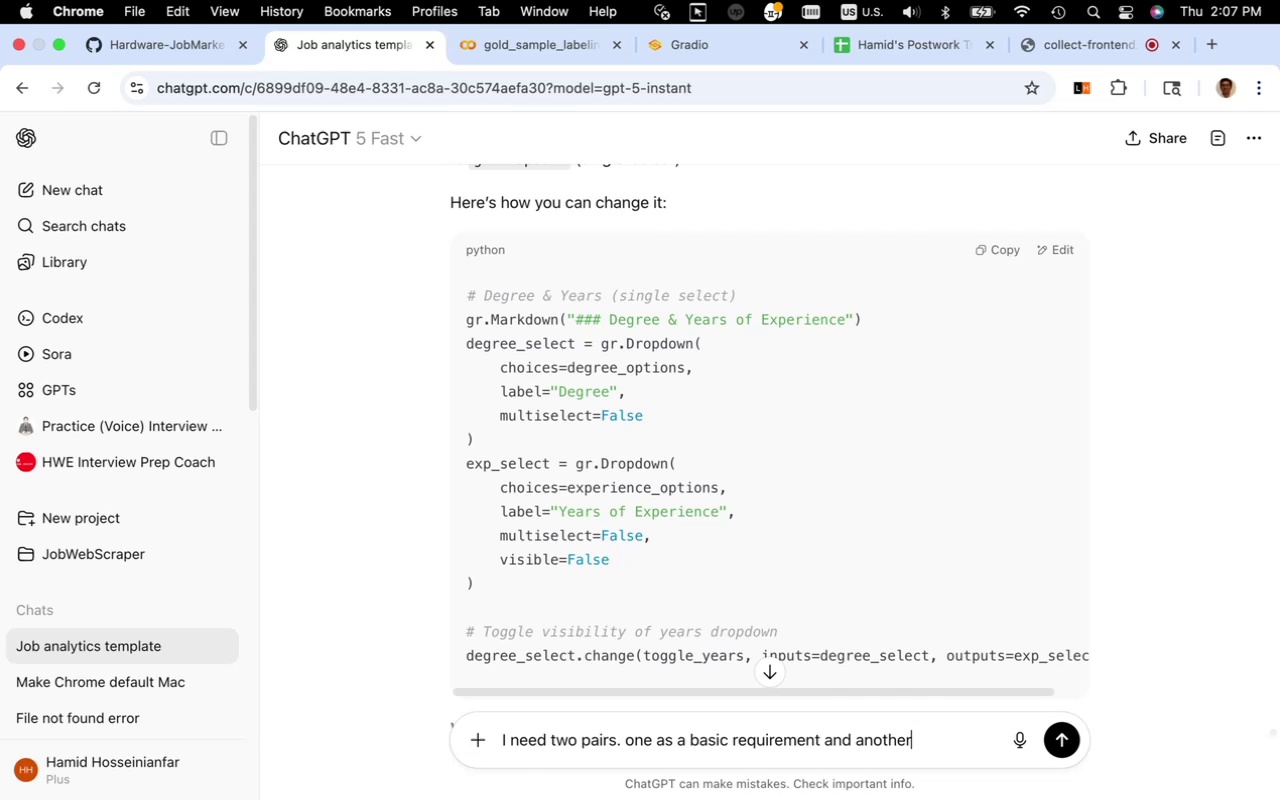 
type( as prefeered)
key(Backspace)
key(Backspace)
key(Backspace)
key(Backspace)
type(red)
 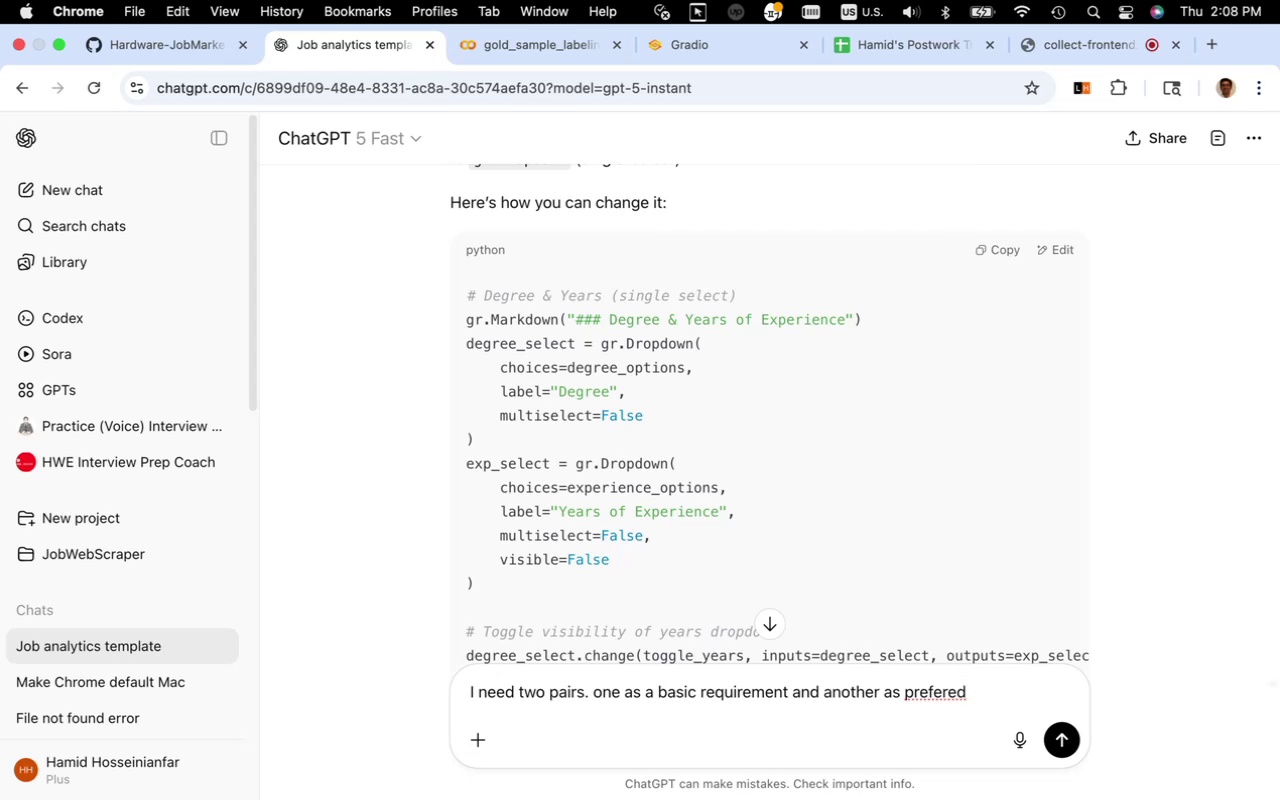 
wait(13.79)
 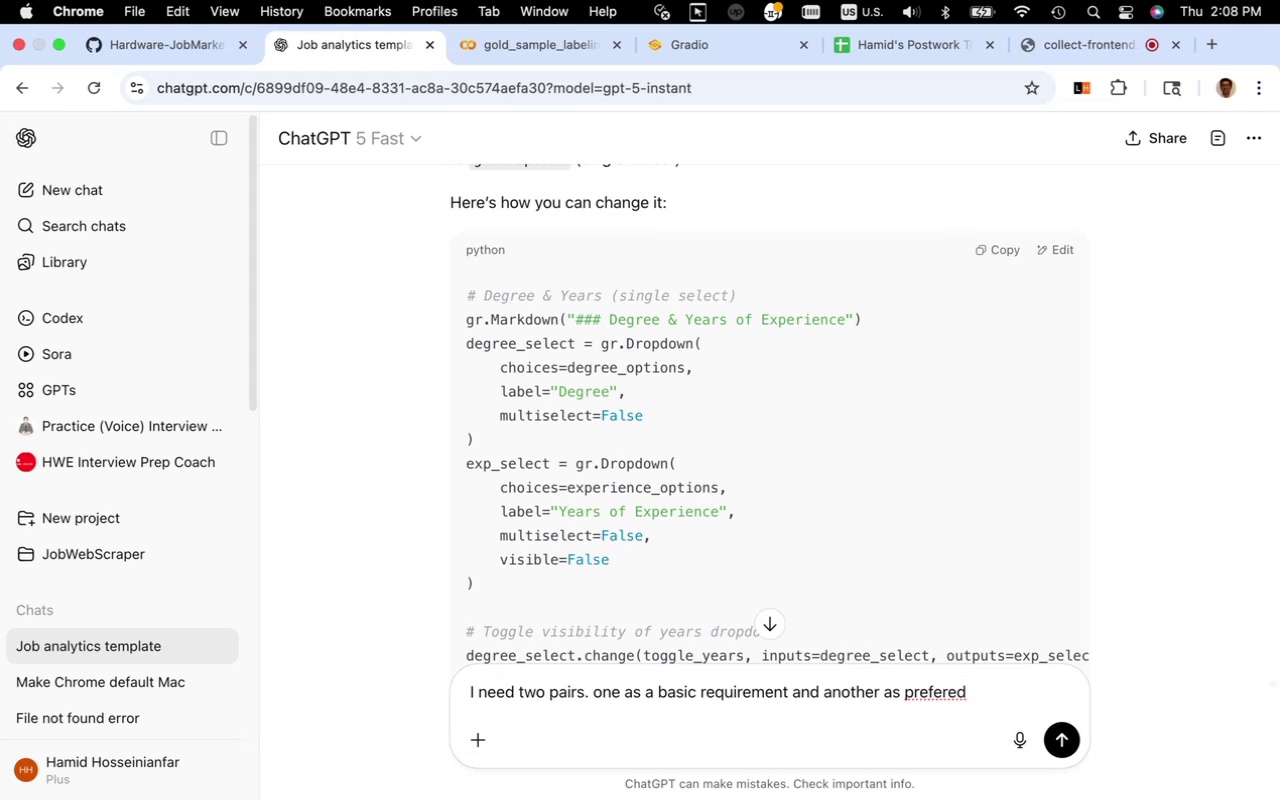 
left_click([1060, 739])
 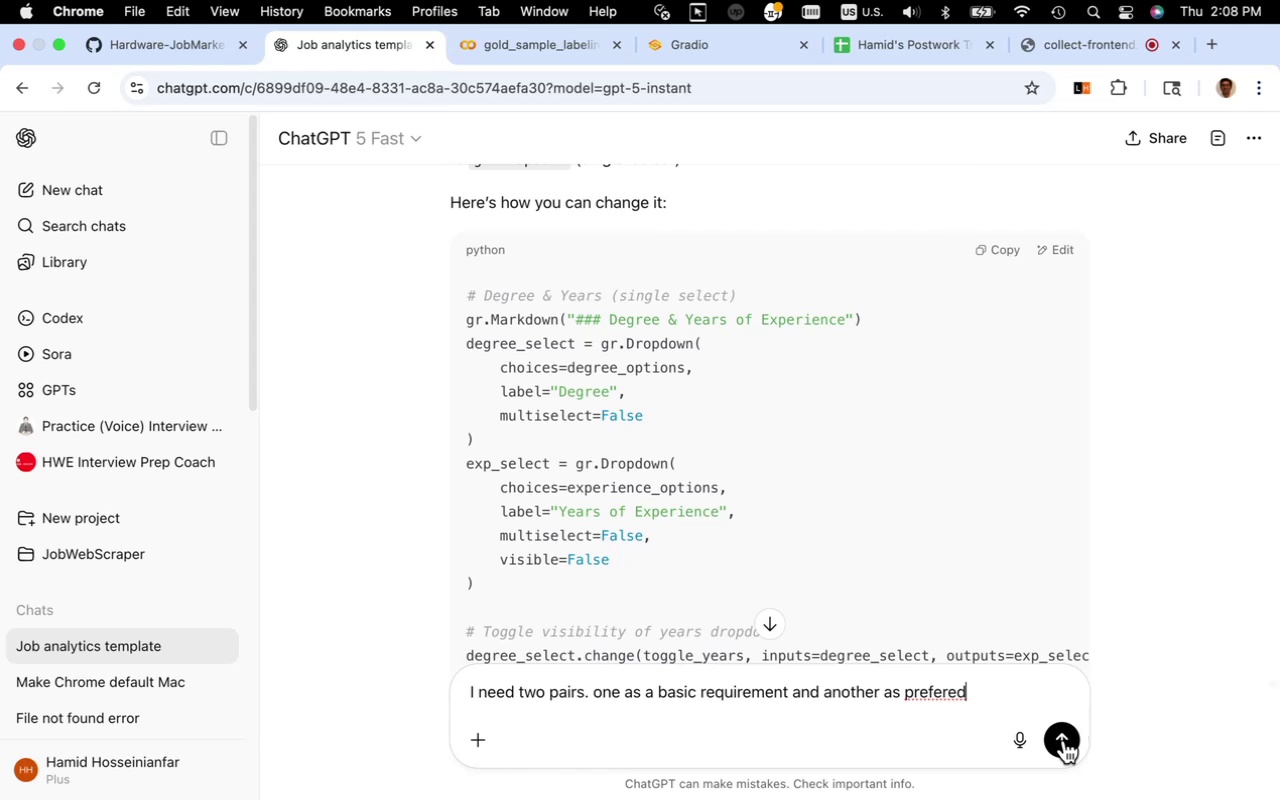 
wait(14.95)
 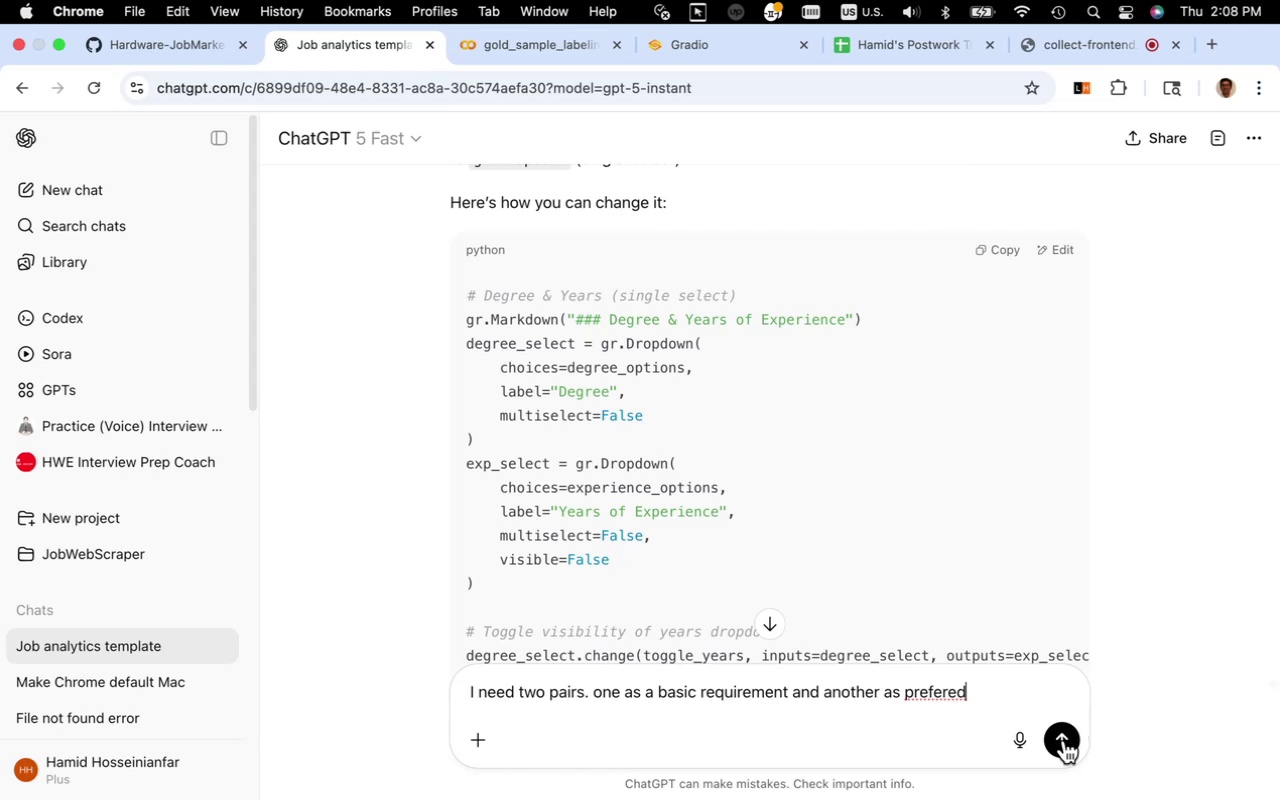 
left_click([1064, 740])
 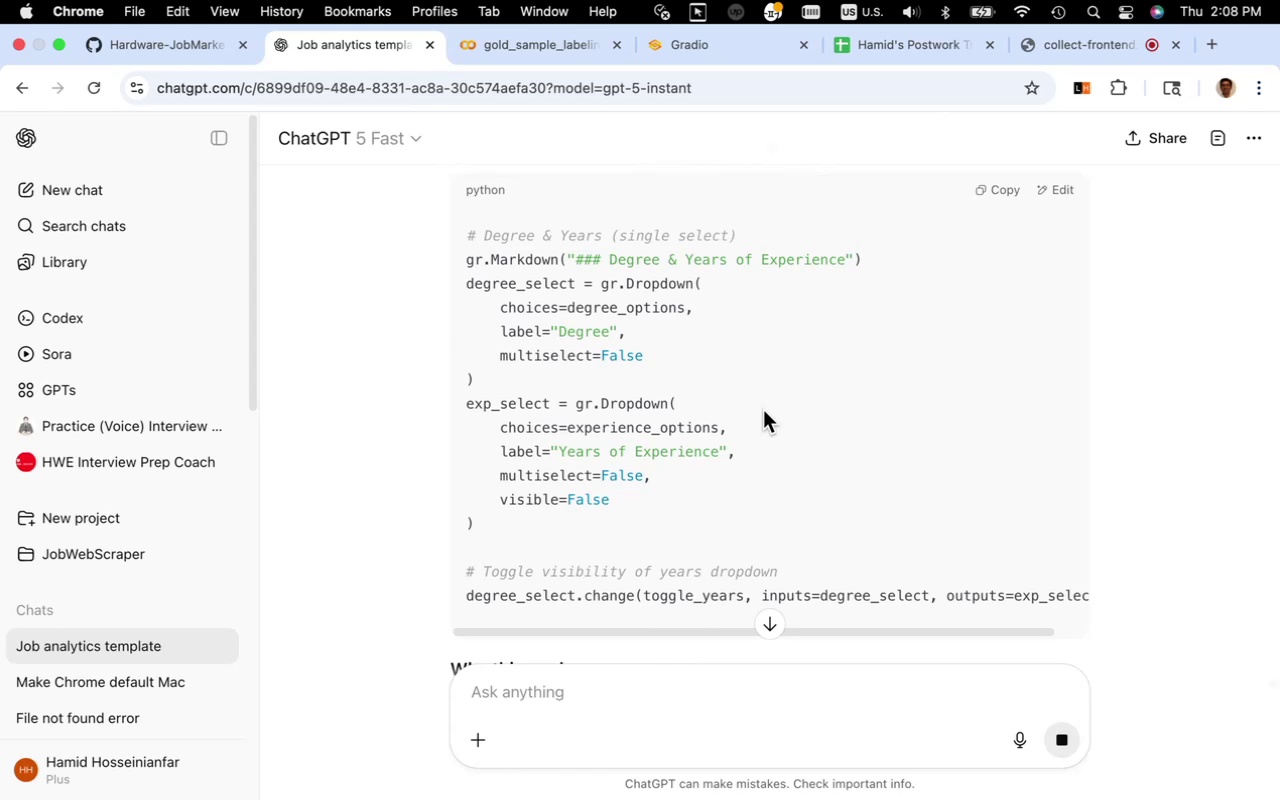 
wait(6.85)
 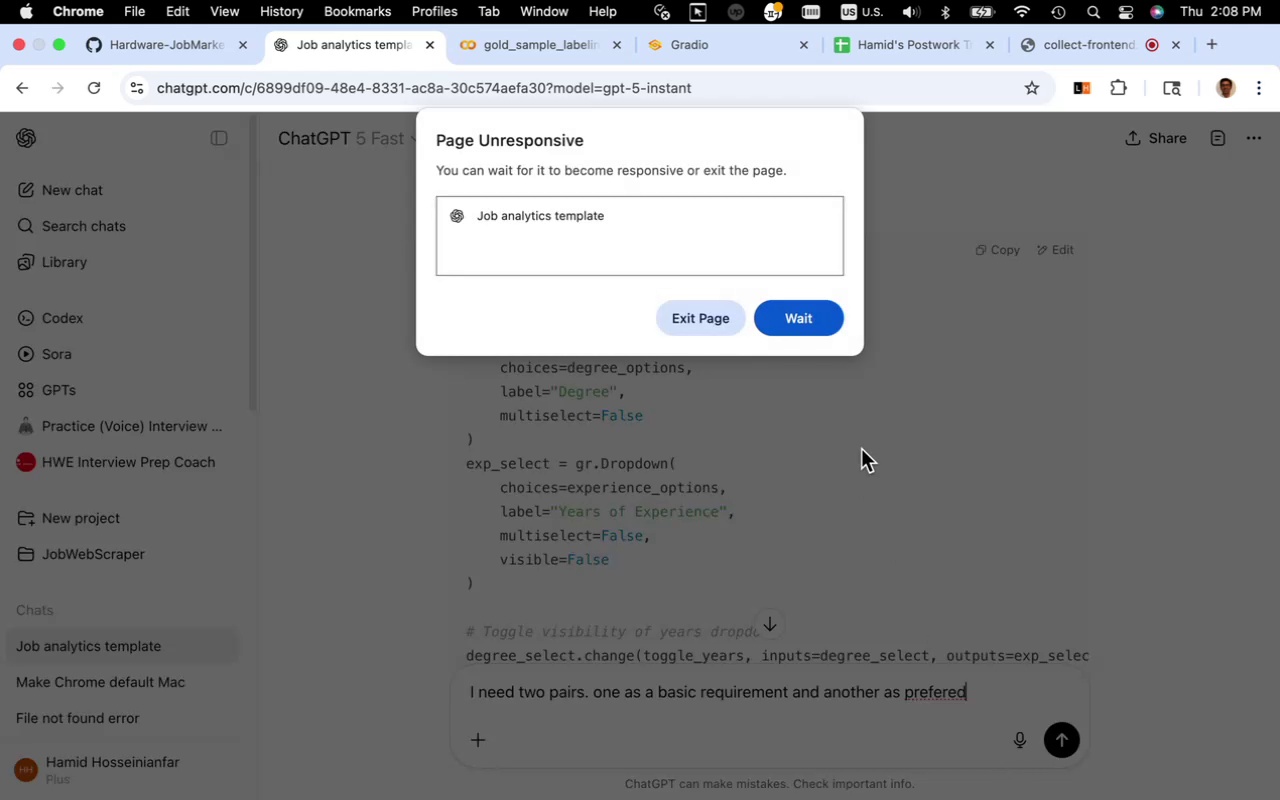 
scroll: coordinate [767, 454], scroll_direction: up, amount: 3.0
 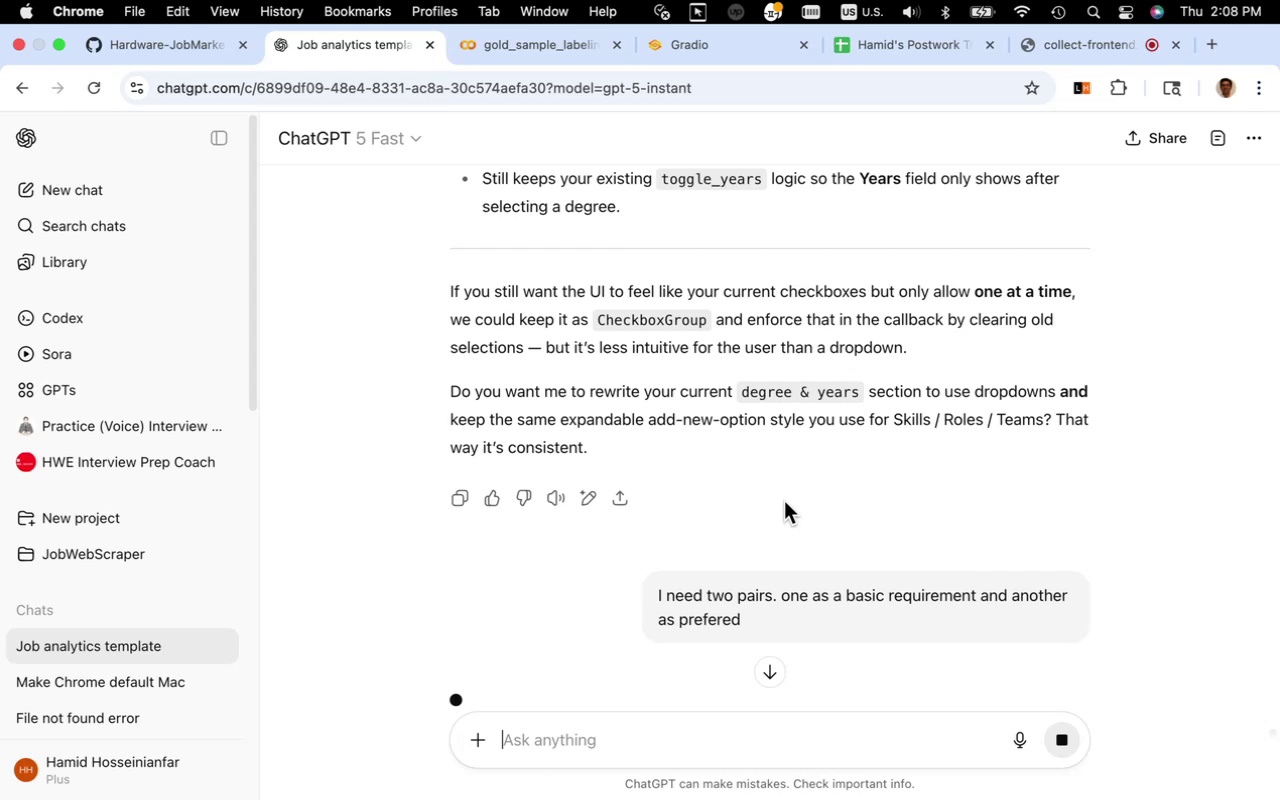 
wait(17.12)
 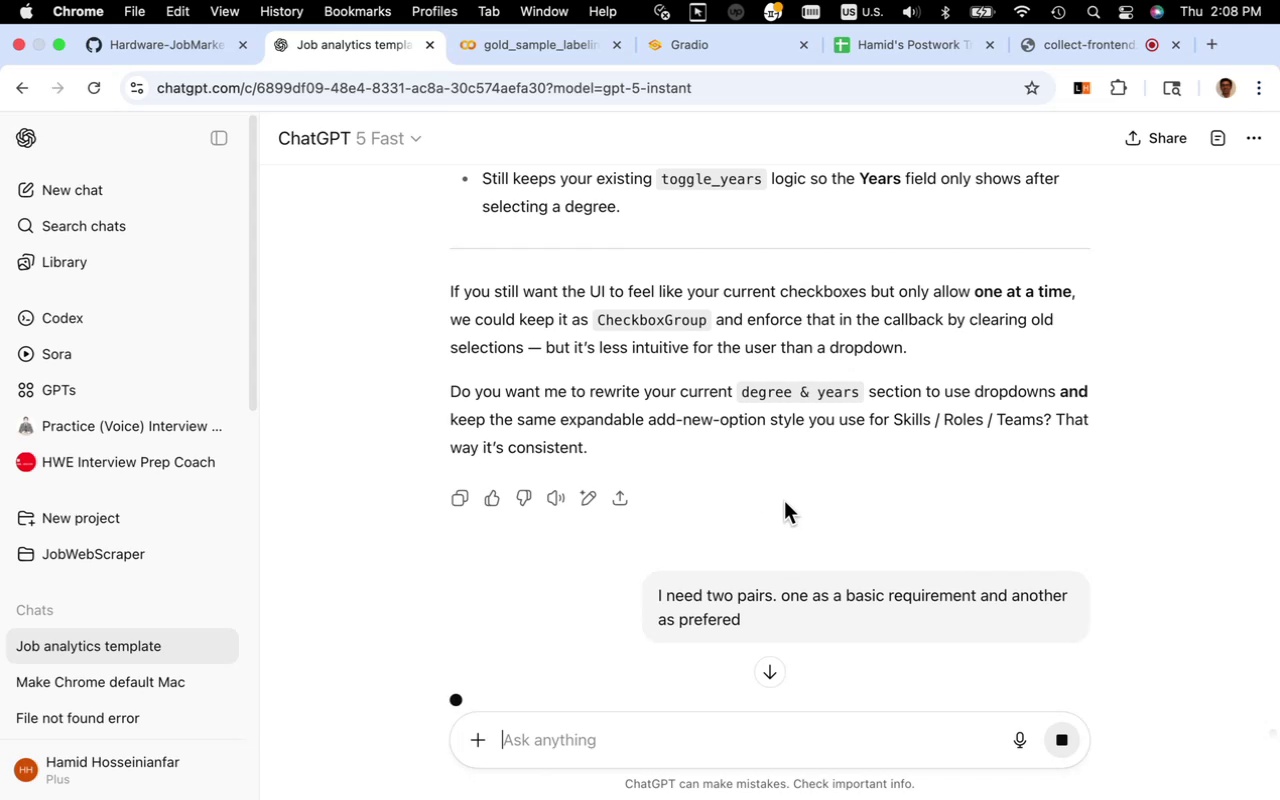 
scroll: coordinate [817, 522], scroll_direction: up, amount: 3.0
 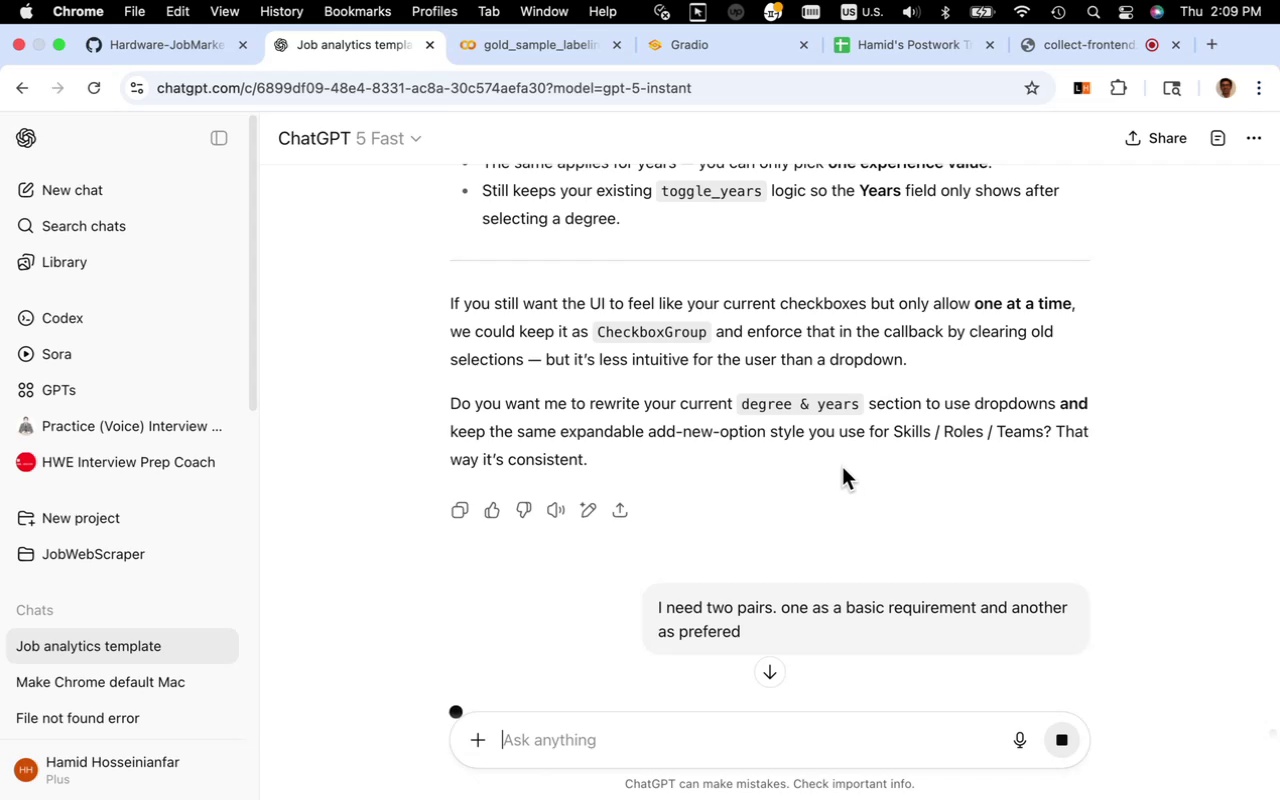 
wait(47.28)
 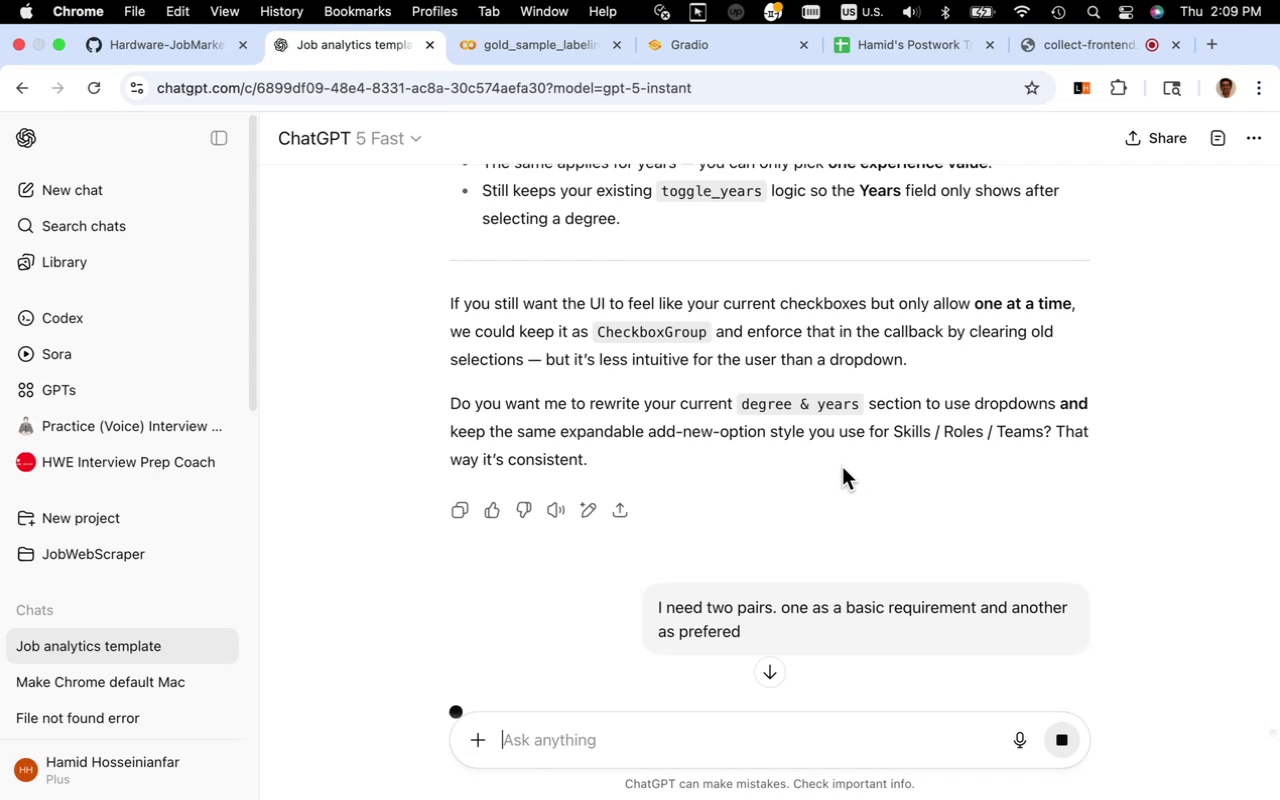 
left_click([807, 316])
 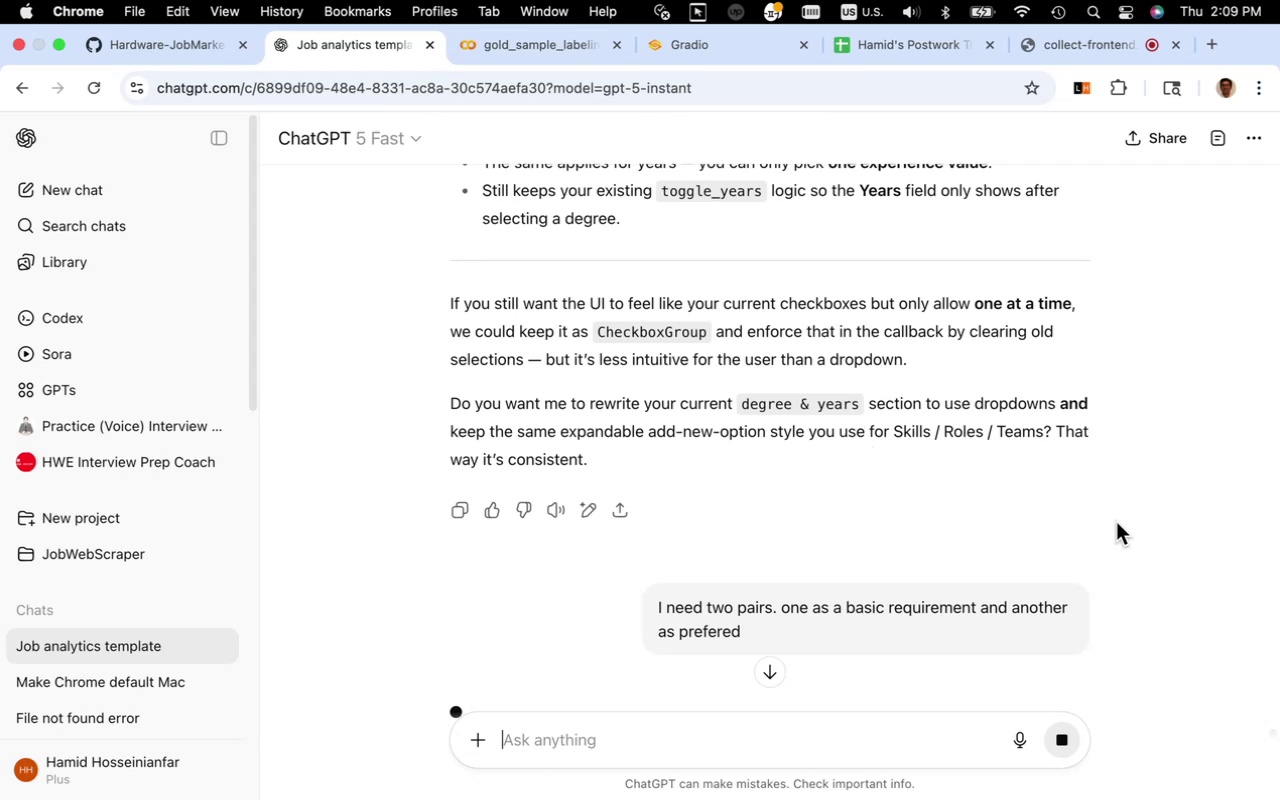 
scroll: coordinate [1116, 522], scroll_direction: down, amount: 4.0
 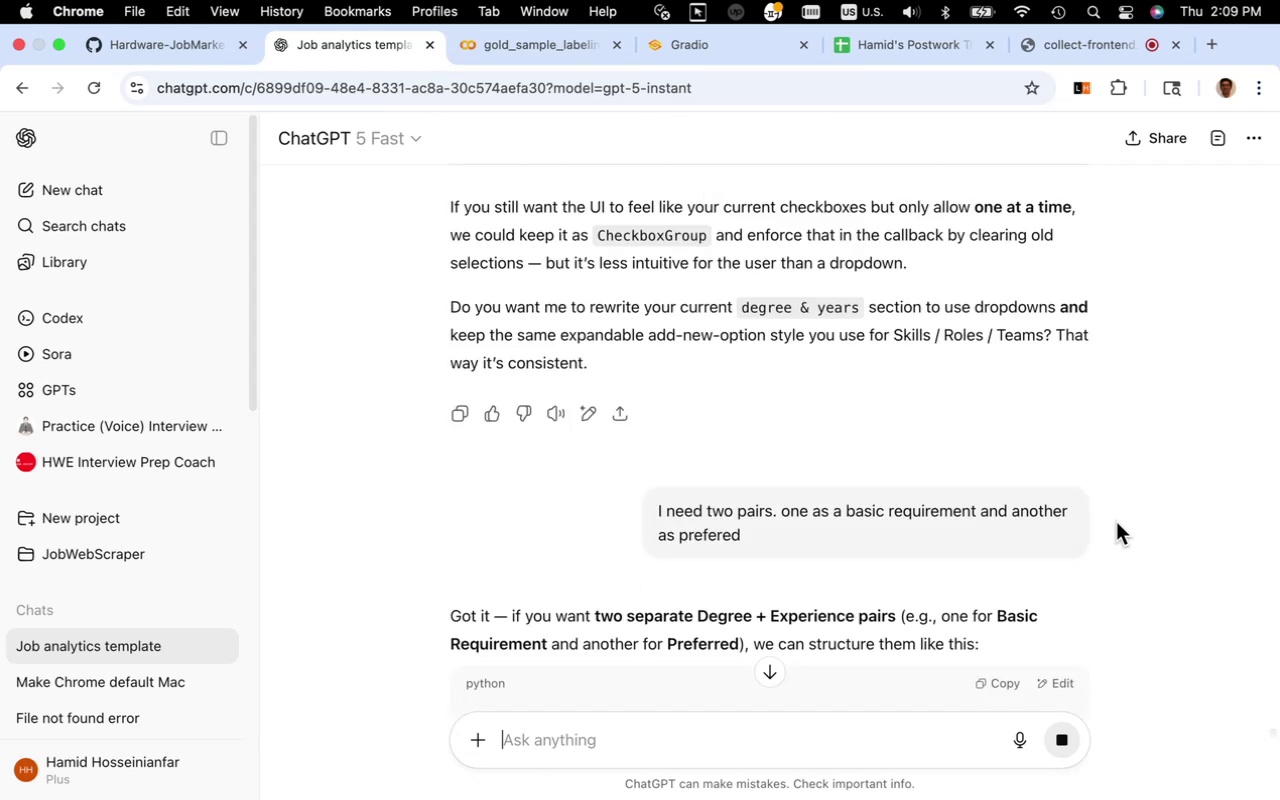 
wait(5.28)
 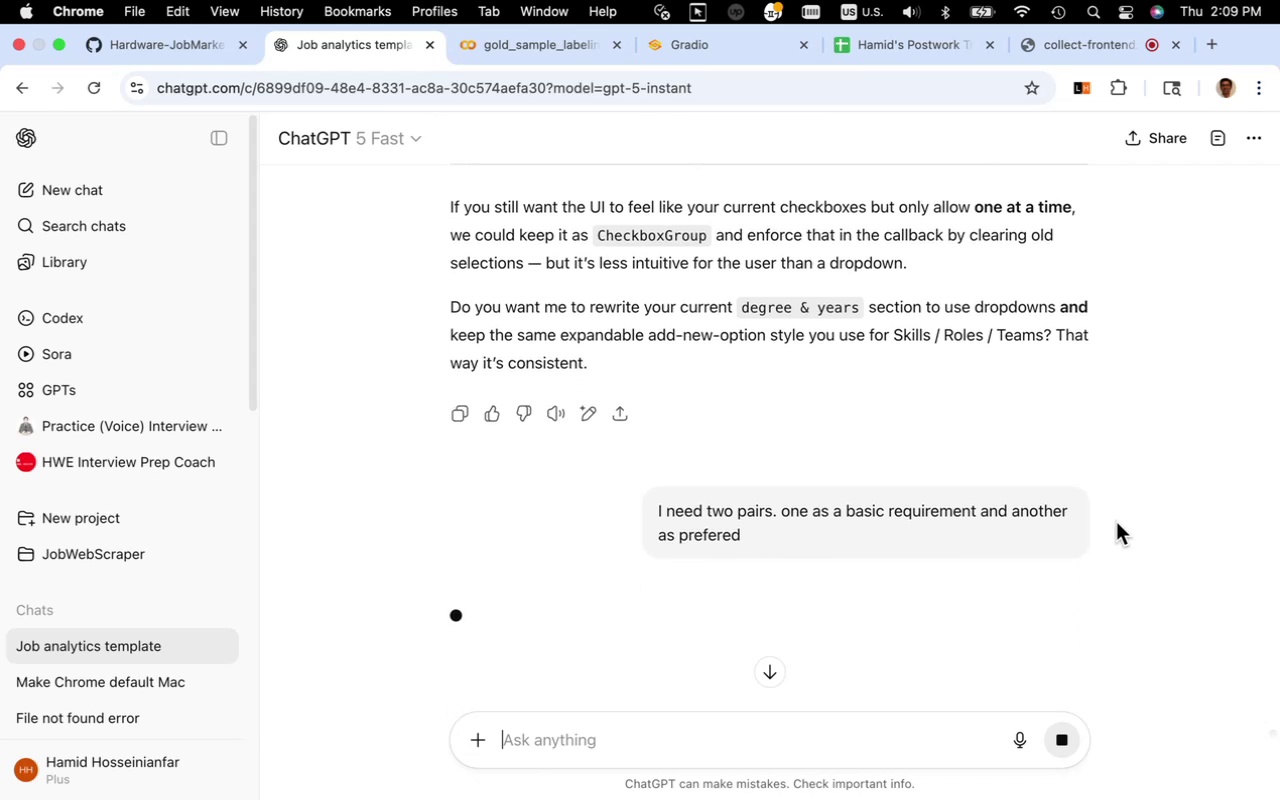 
scroll: coordinate [1119, 512], scroll_direction: down, amount: 7.0
 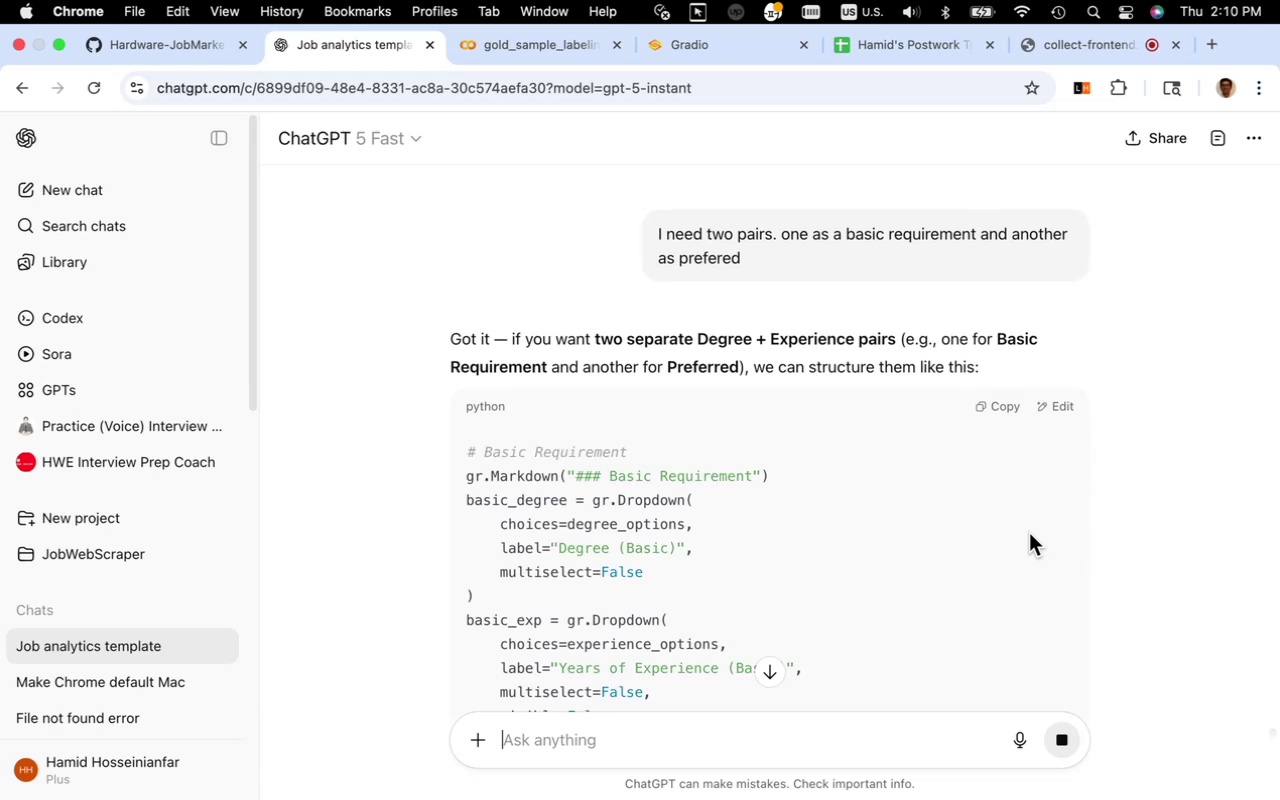 
wait(5.87)
 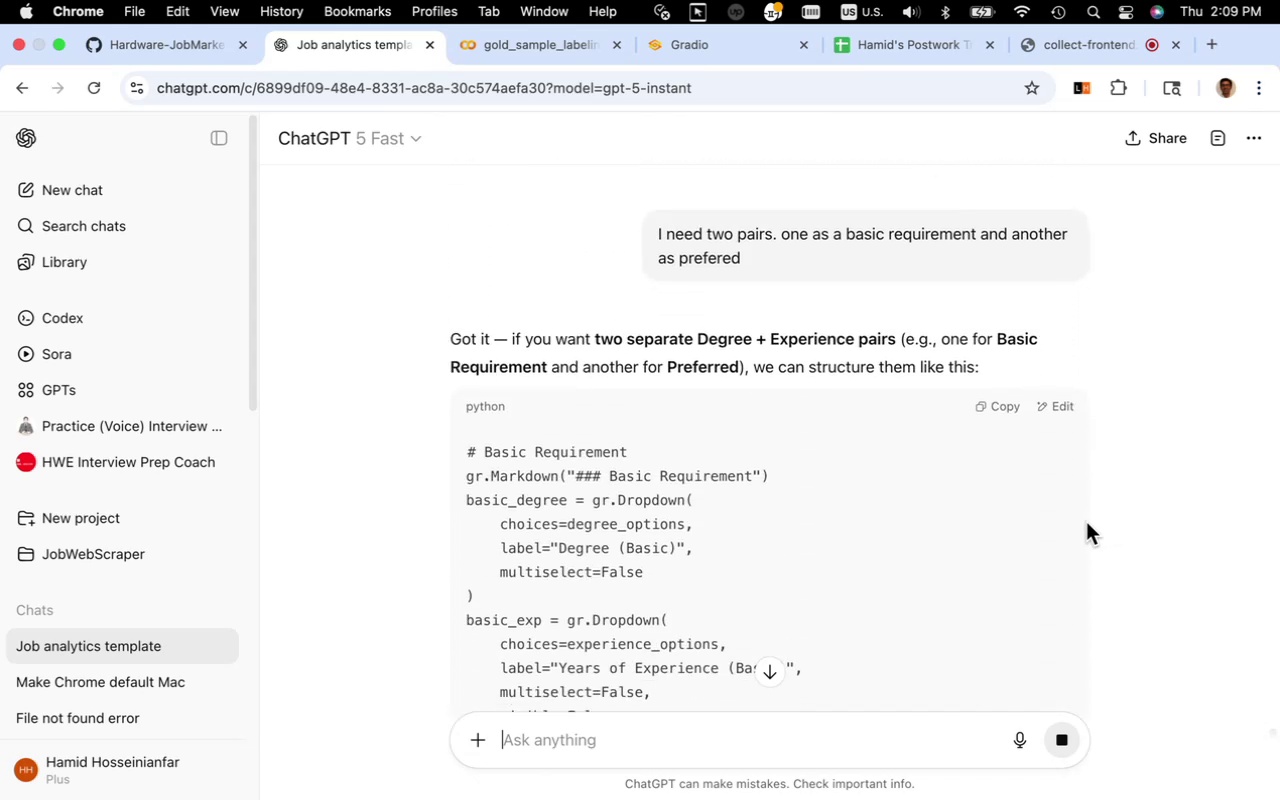 
scroll: coordinate [954, 555], scroll_direction: down, amount: 4.0
 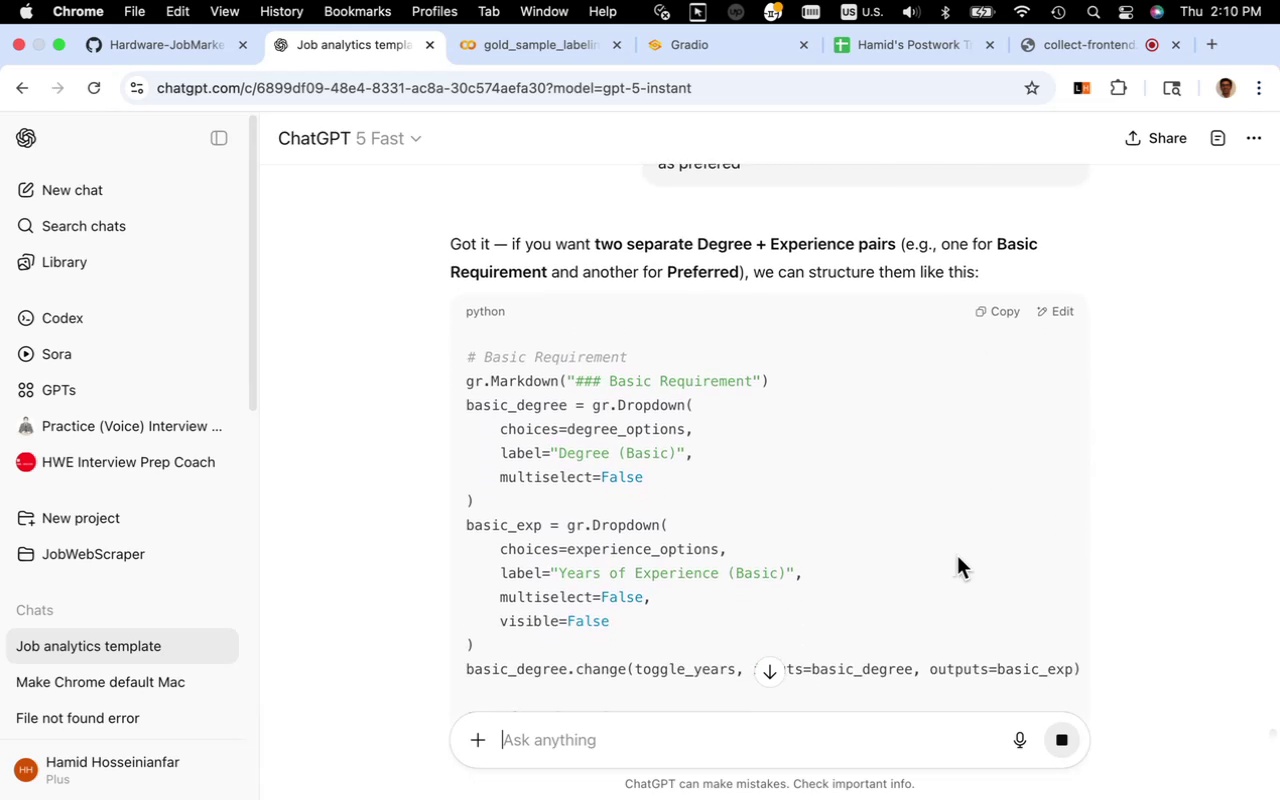 
wait(7.37)
 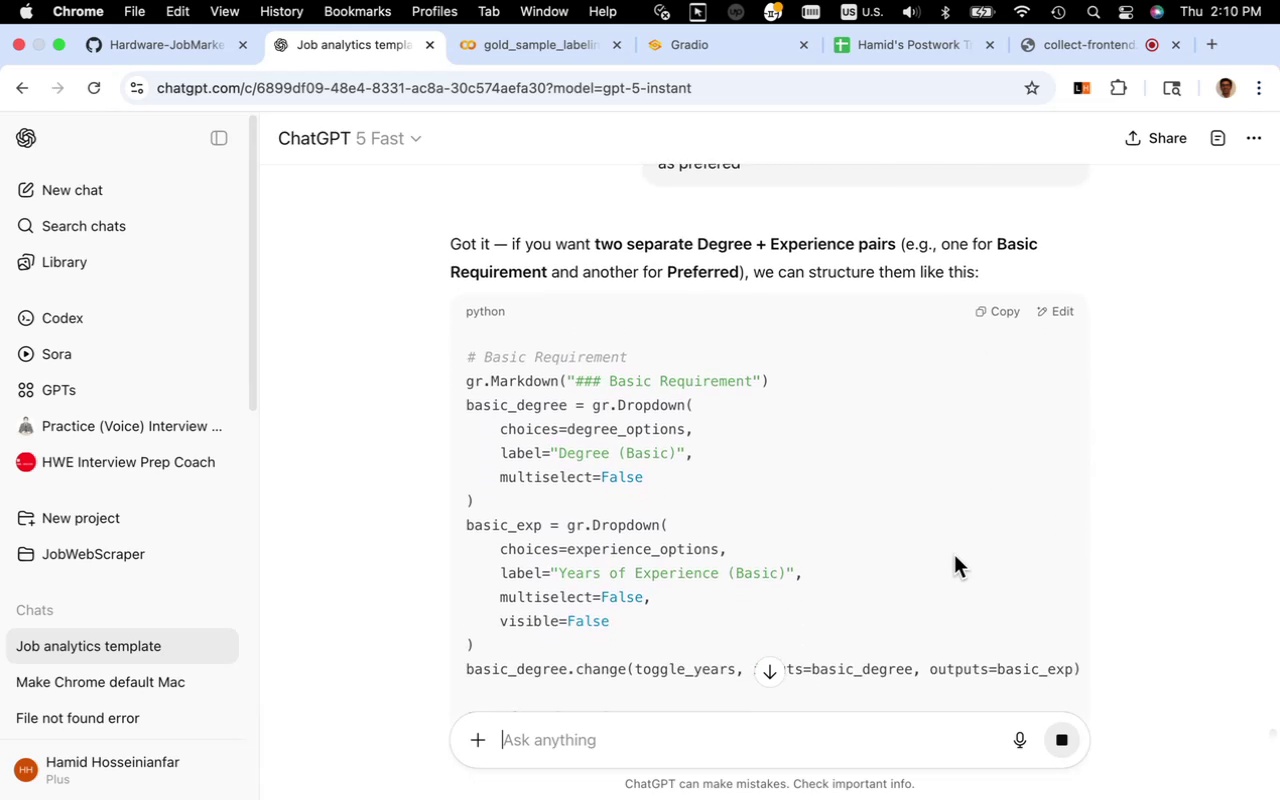 
scroll: coordinate [962, 528], scroll_direction: down, amount: 11.0
 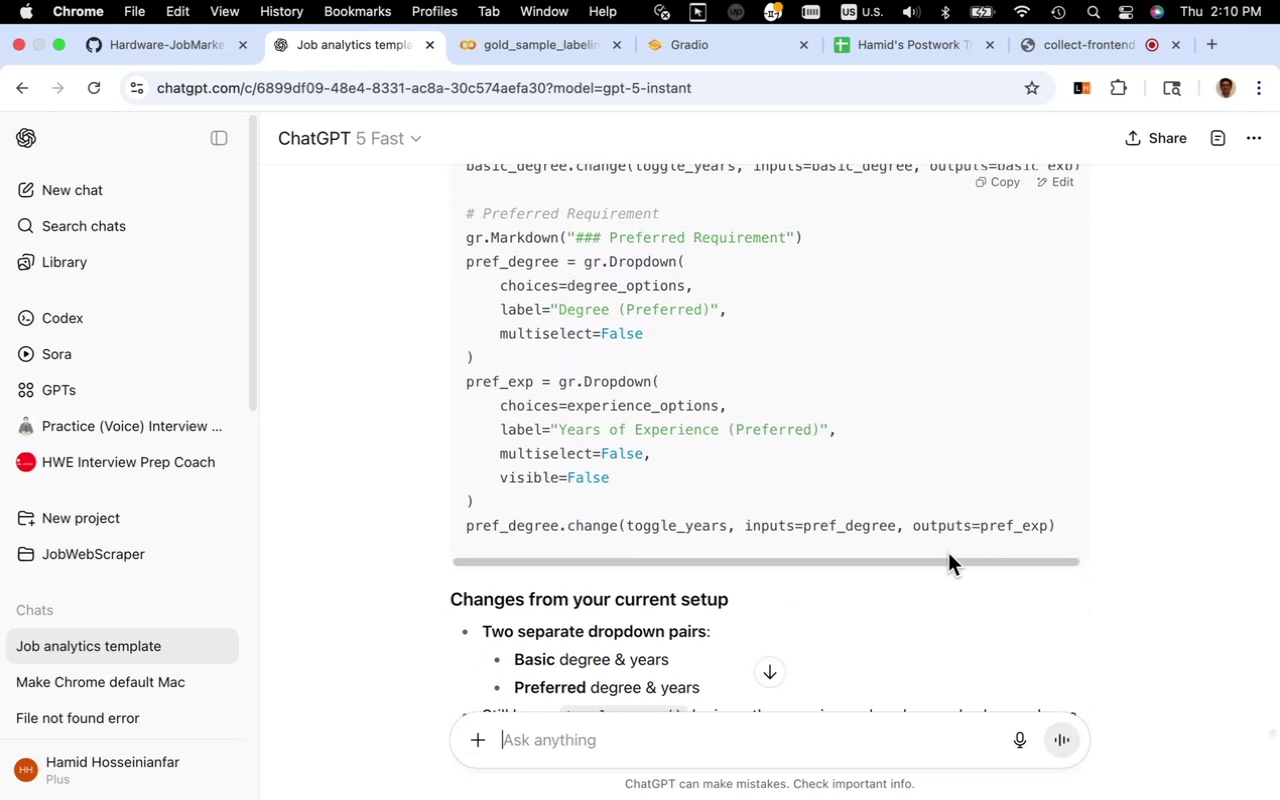 
left_click_drag(start_coordinate=[950, 566], to_coordinate=[980, 561])
 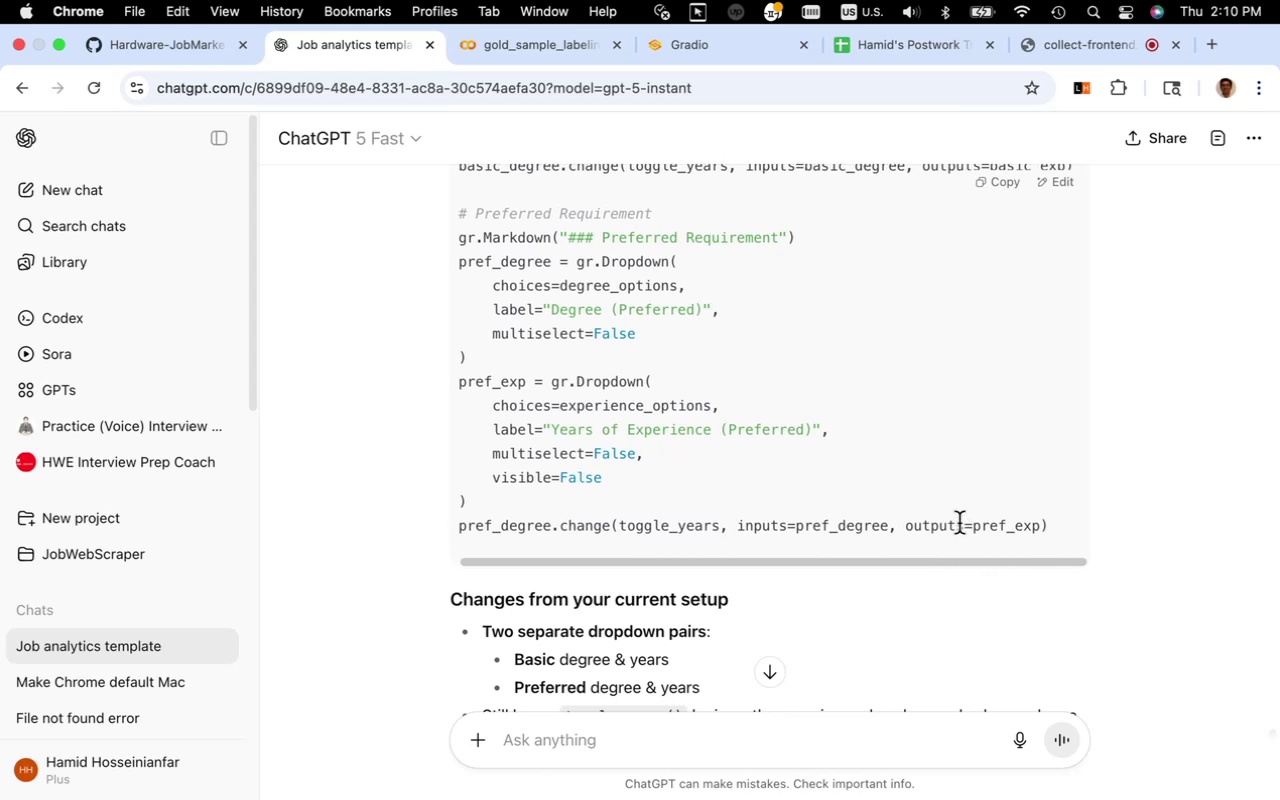 
wait(5.67)
 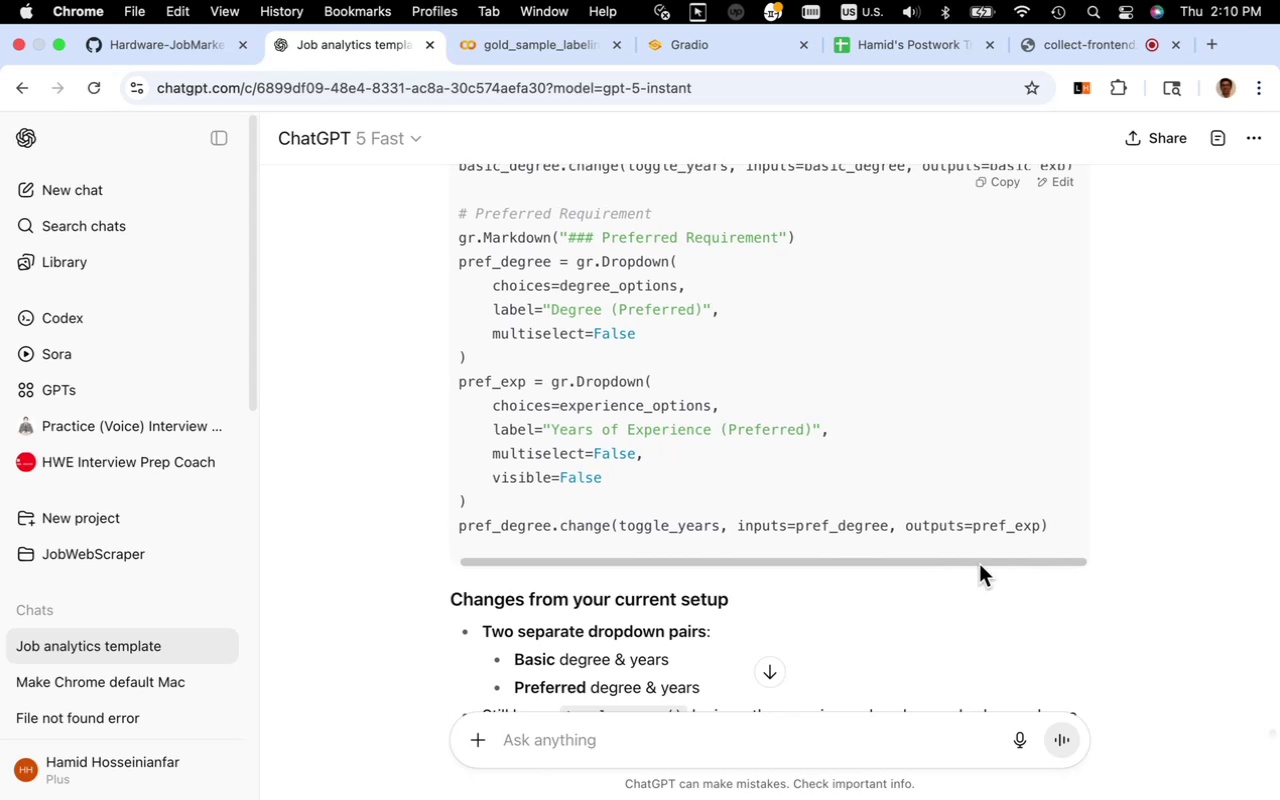 
scroll: coordinate [877, 484], scroll_direction: up, amount: 5.0
 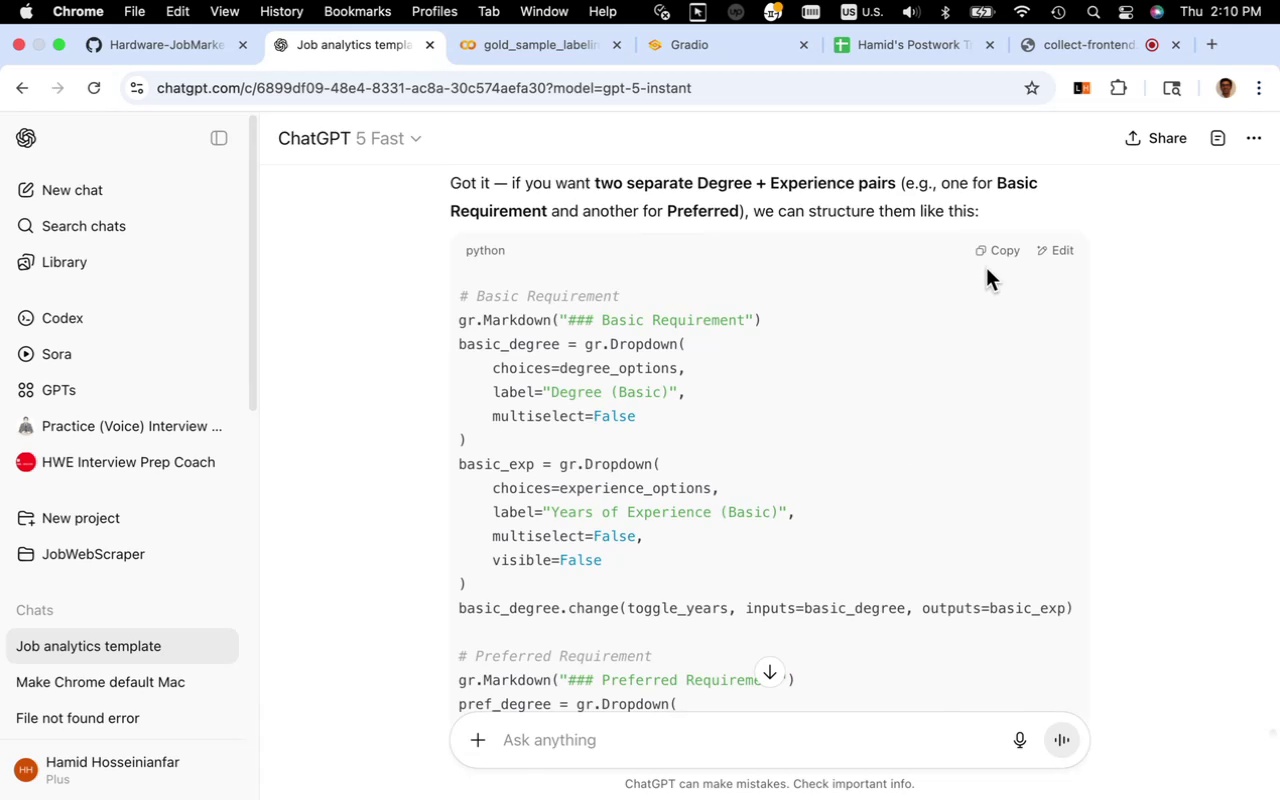 
left_click([994, 253])
 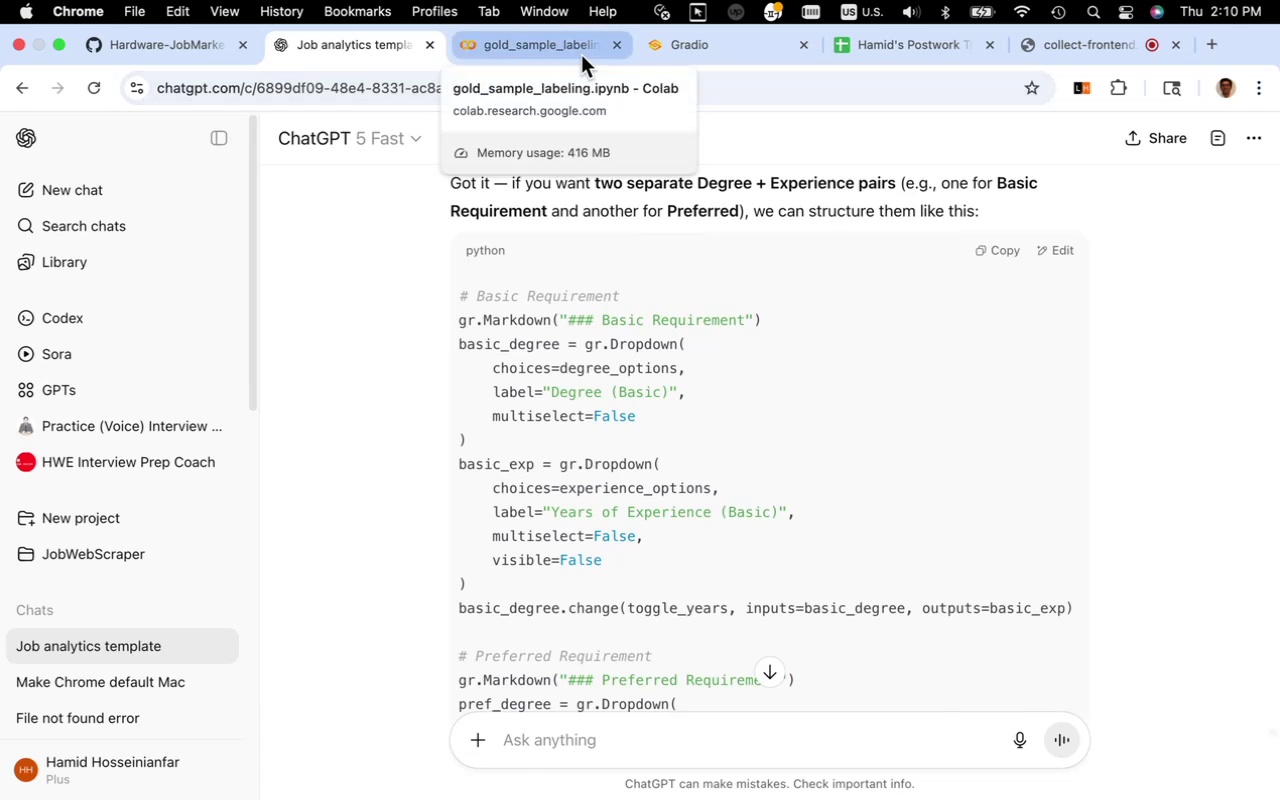 
left_click([581, 55])
 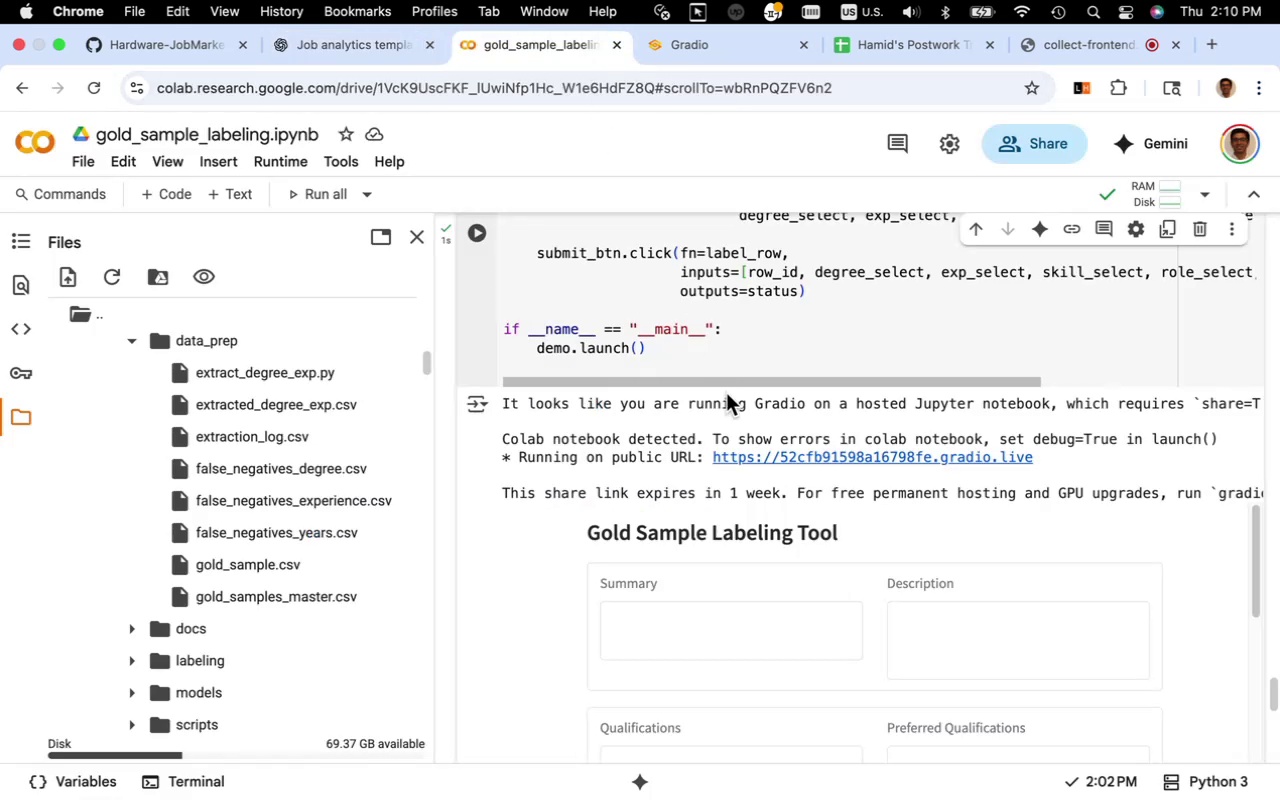 
scroll: coordinate [741, 426], scroll_direction: up, amount: 27.0
 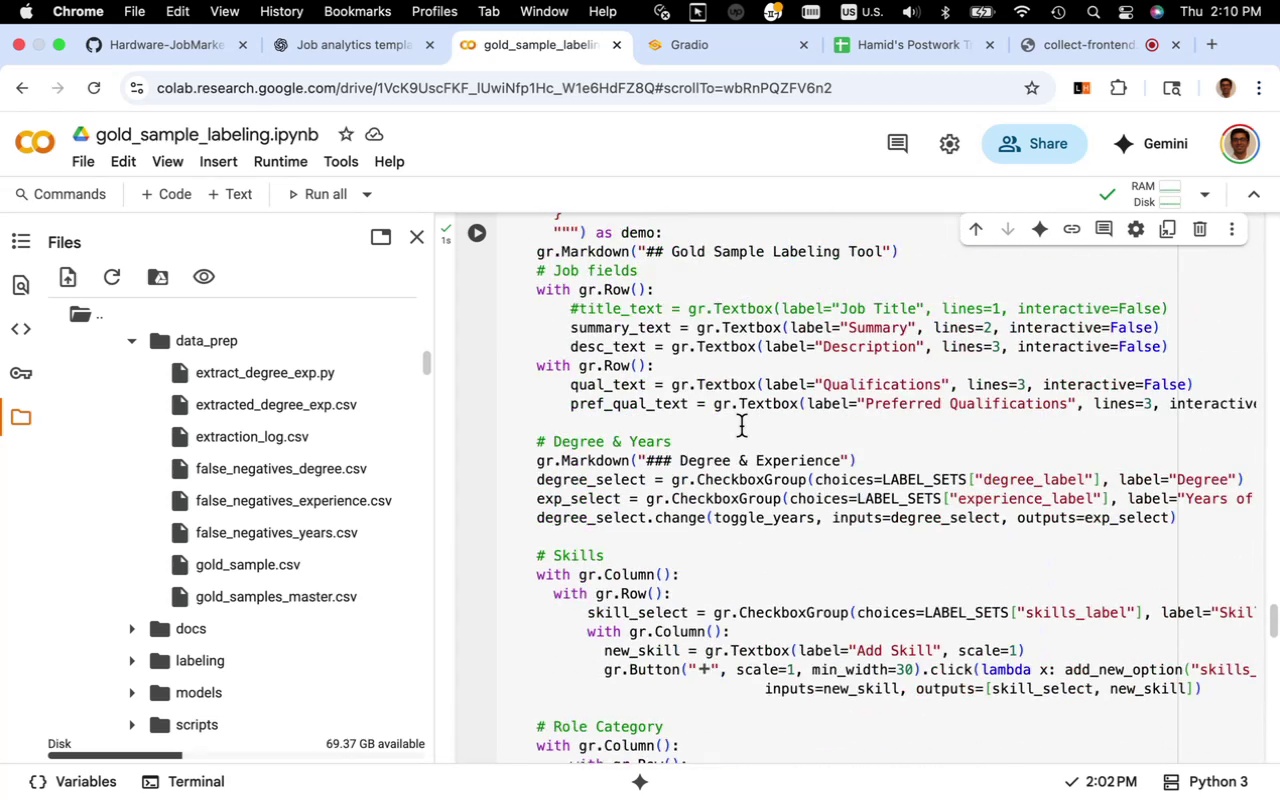 
scroll: coordinate [741, 426], scroll_direction: down, amount: 3.0
 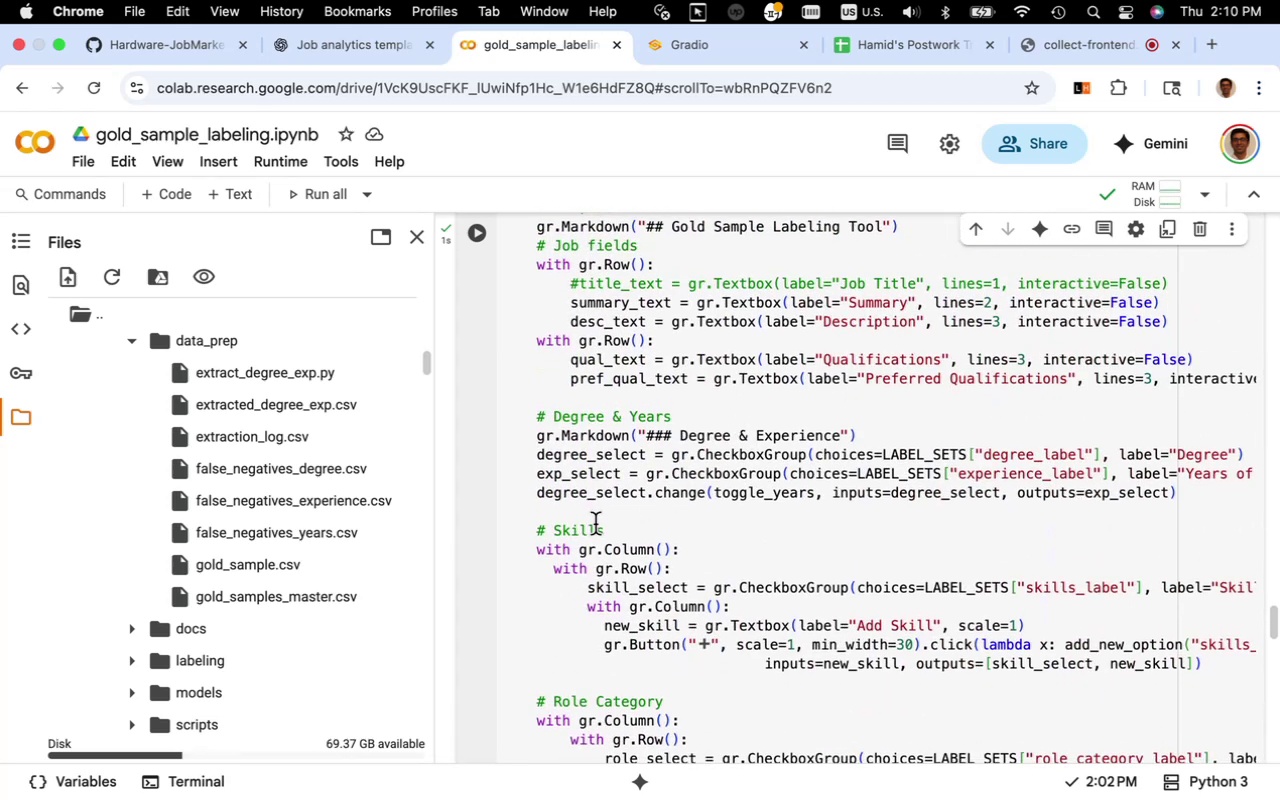 
left_click([595, 519])
 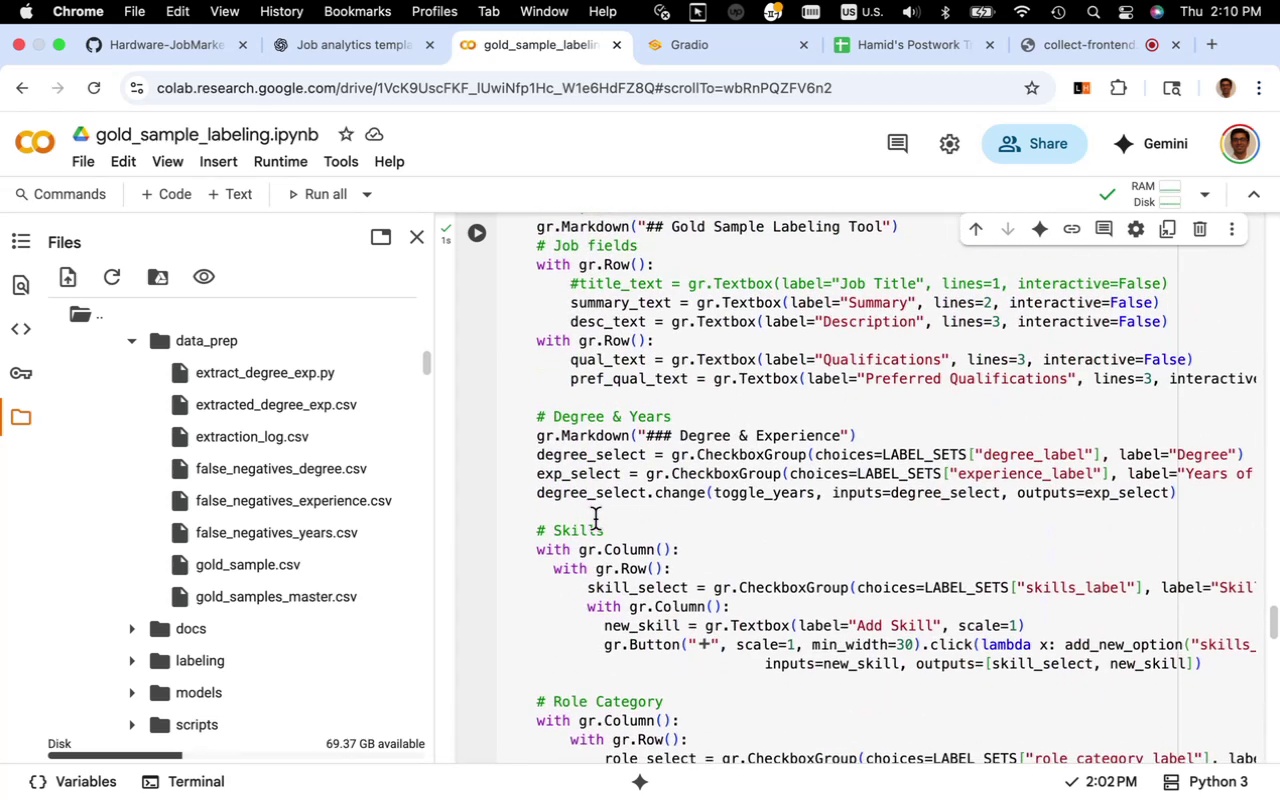 
key(Tab)
 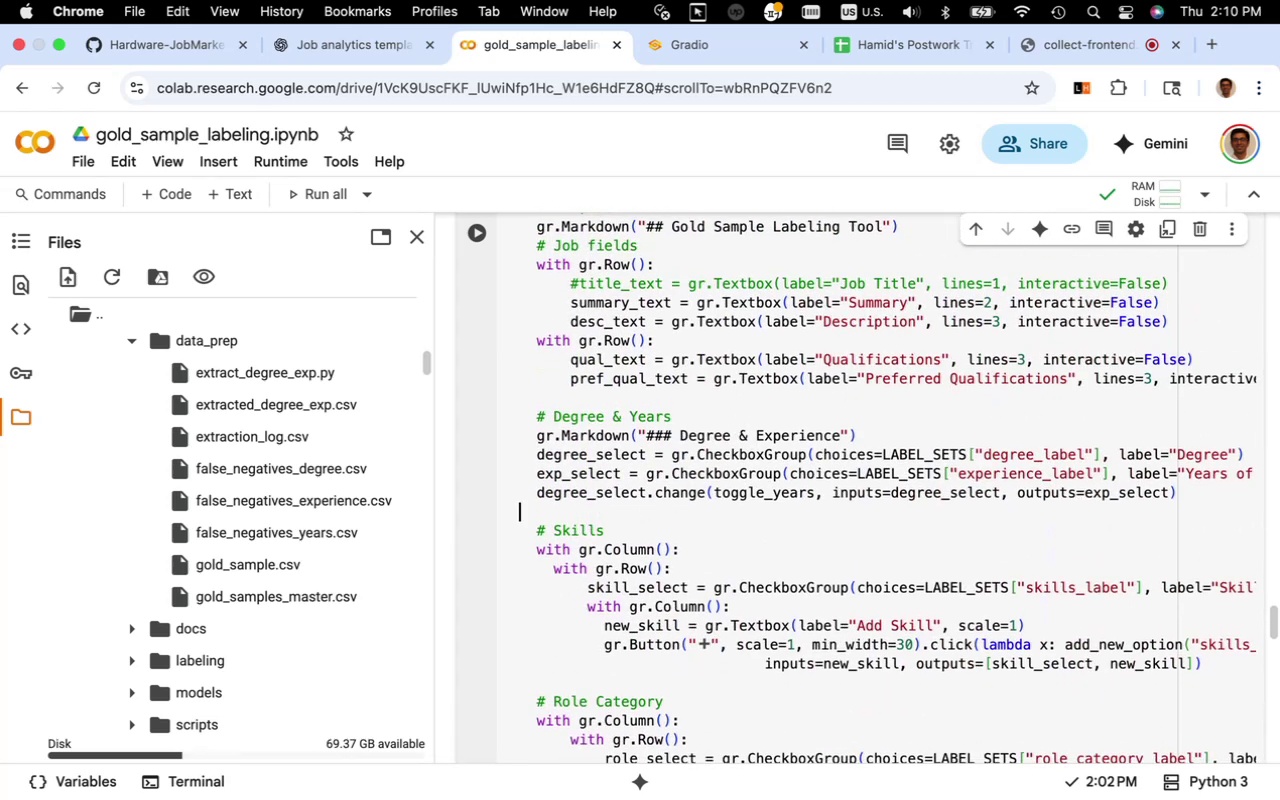 
key(Tab)
 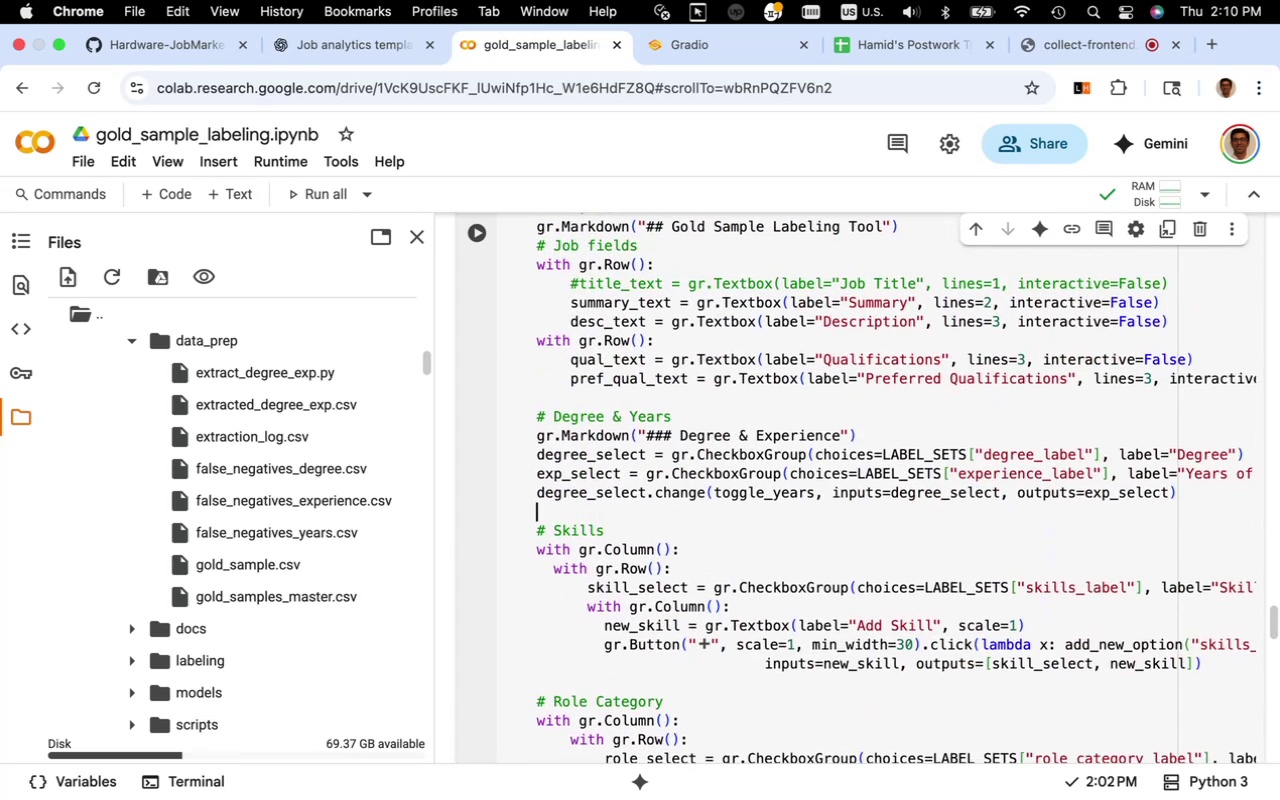 
key(Meta+CommandLeft)
 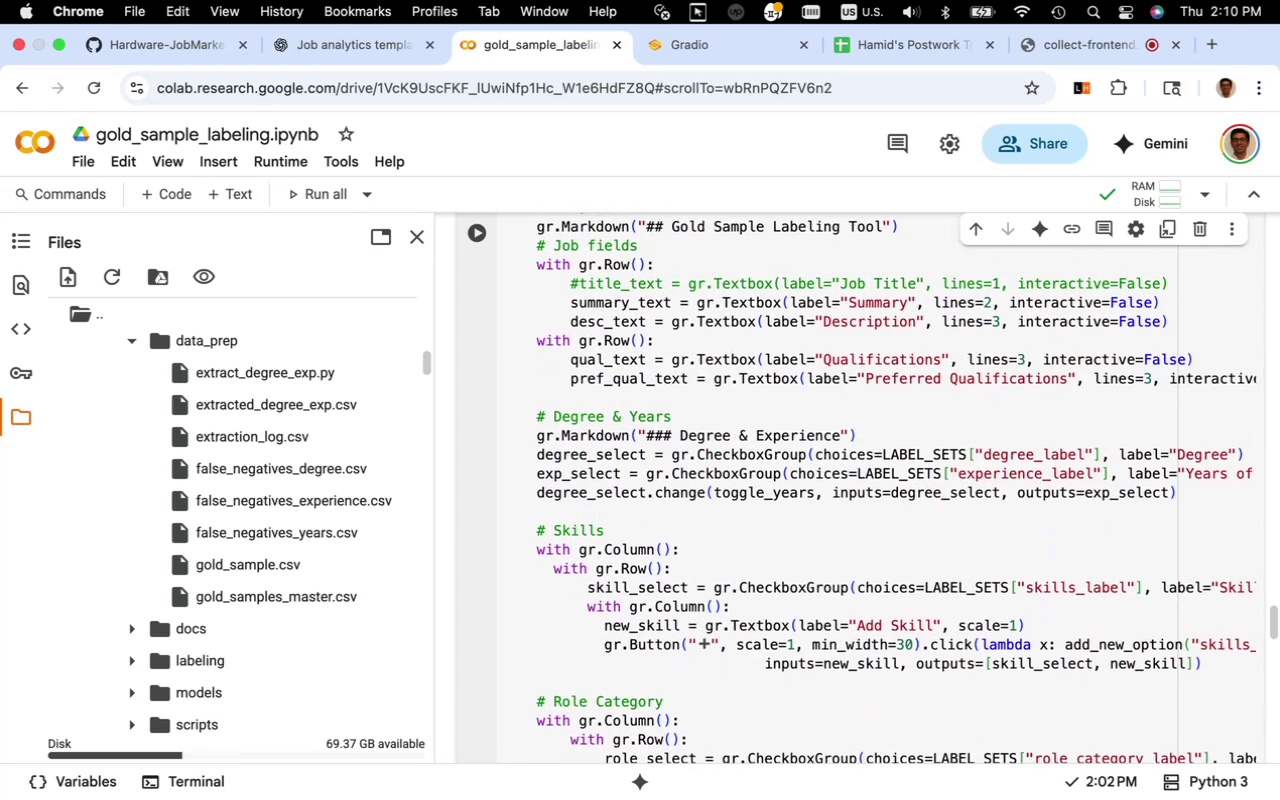 
key(Meta+V)
 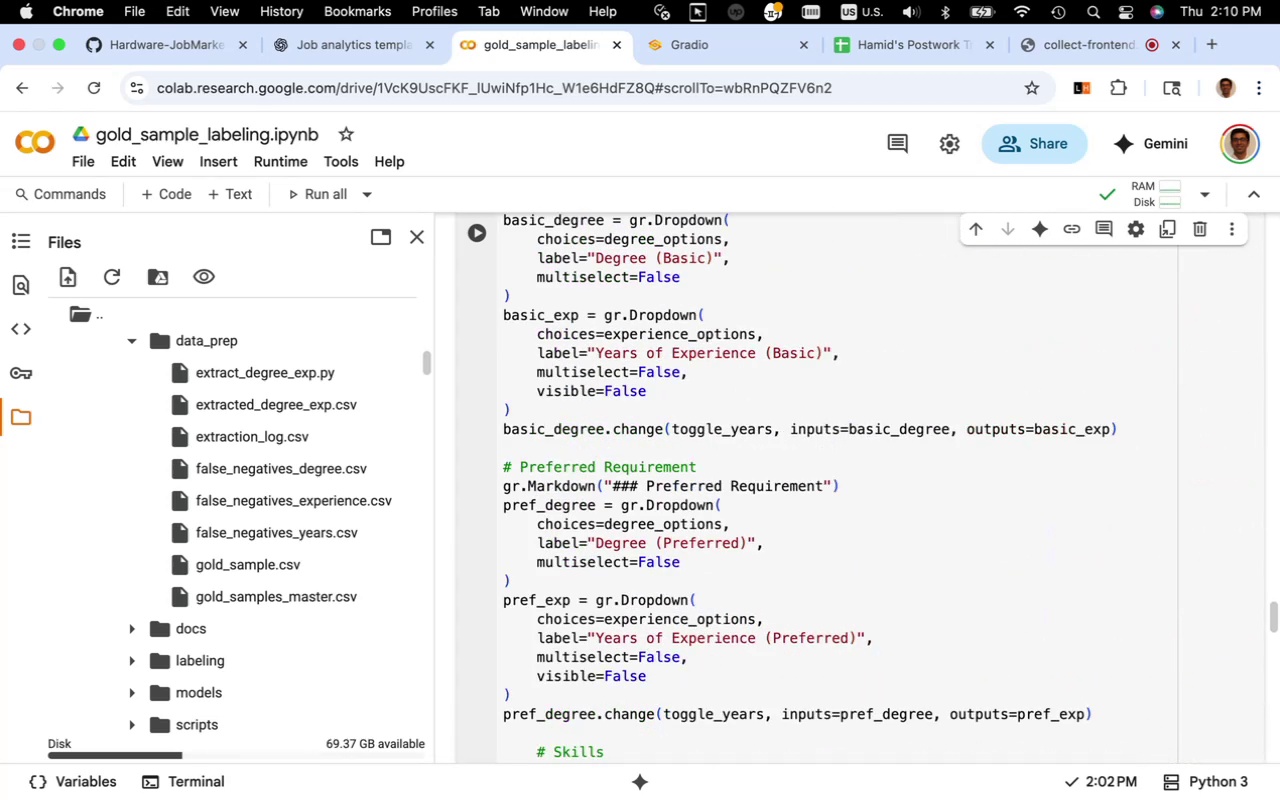 
key(Meta+Z)
 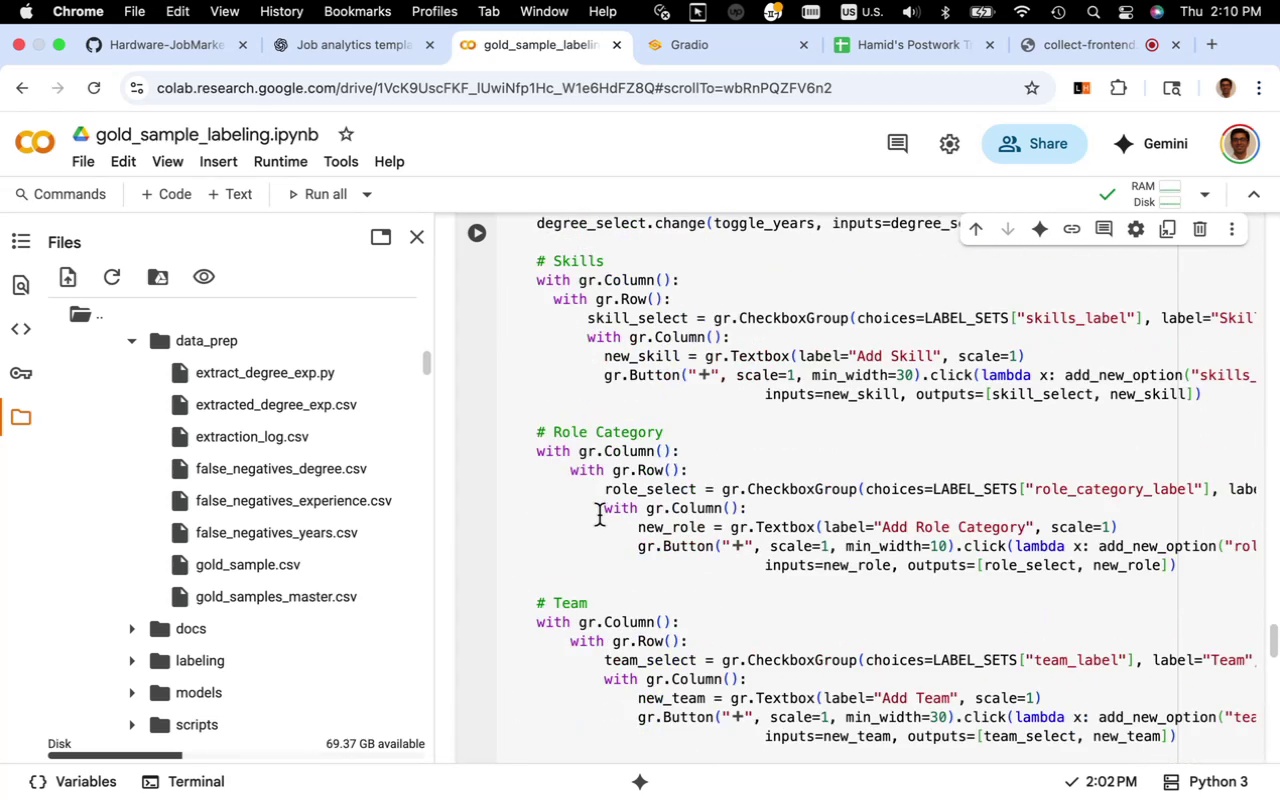 
key(Meta+V)
 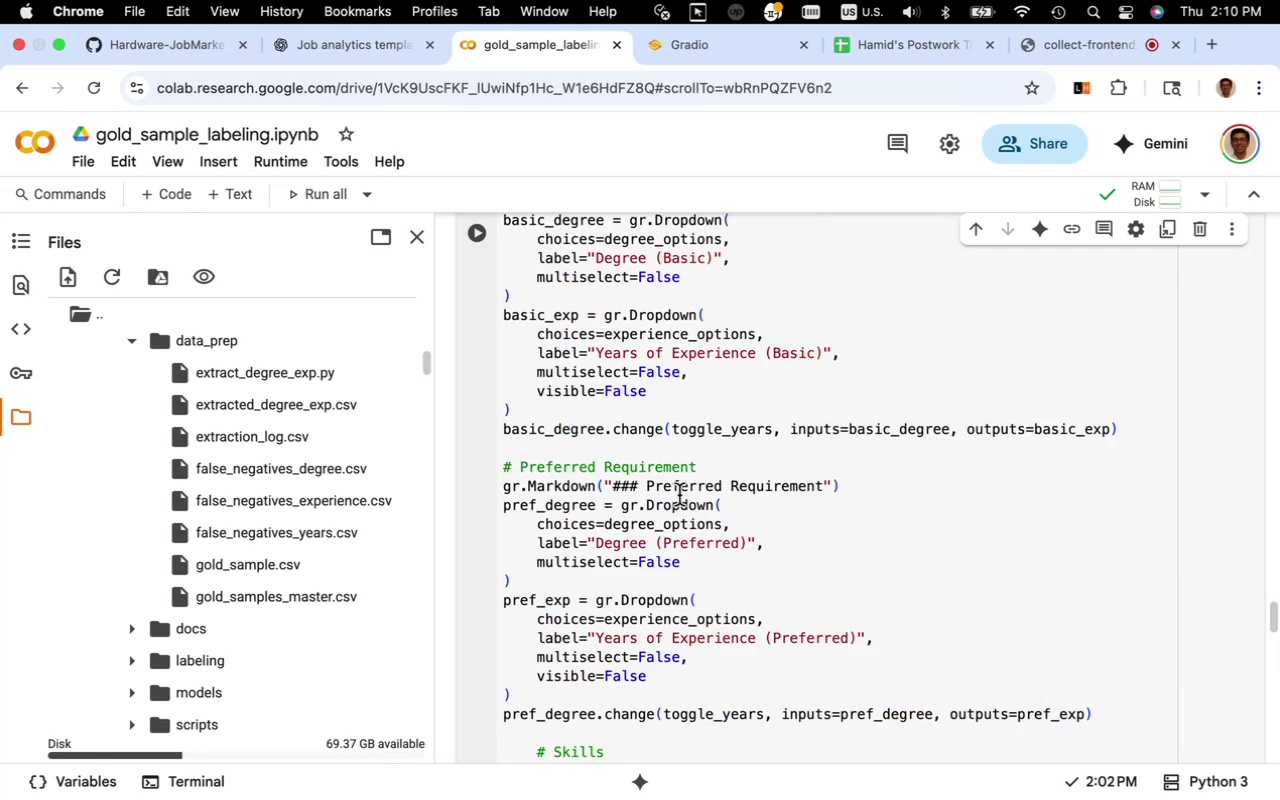 
scroll: coordinate [693, 482], scroll_direction: up, amount: 6.0
 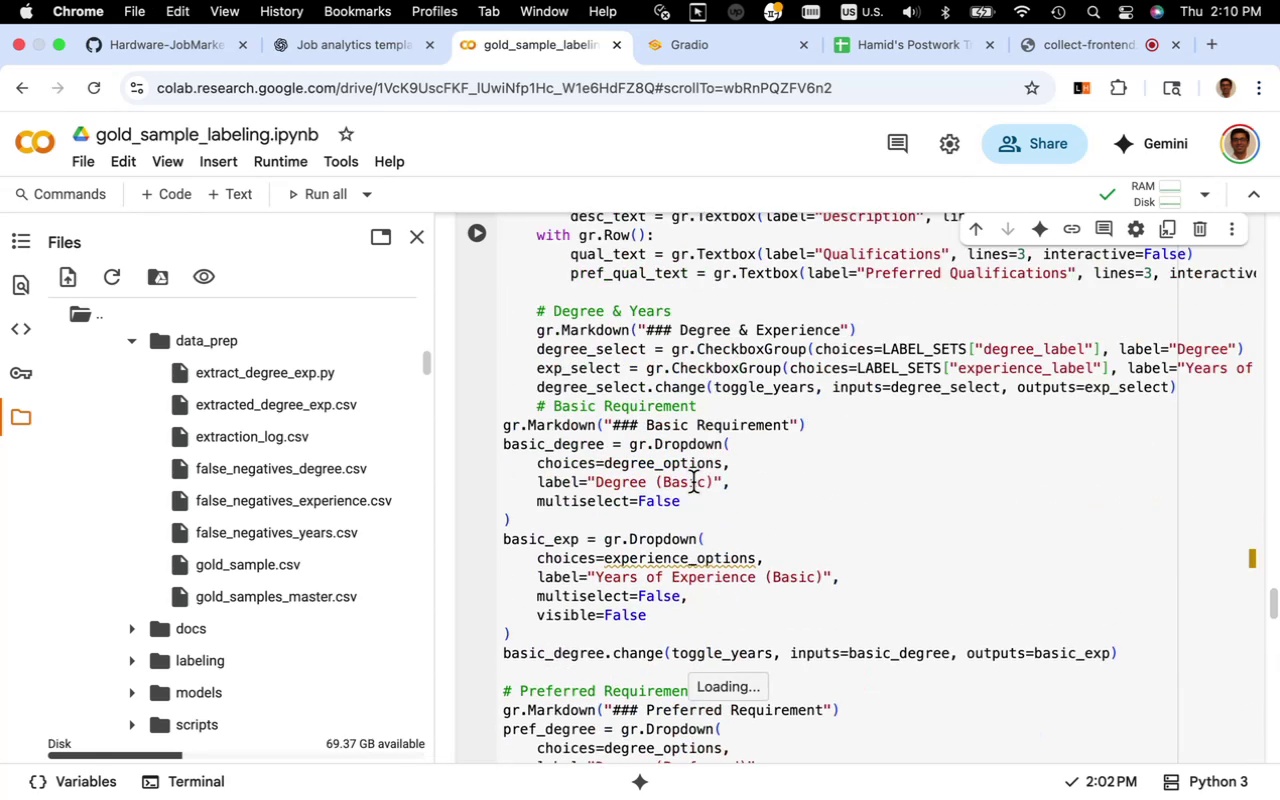 
scroll: coordinate [693, 482], scroll_direction: down, amount: 5.0
 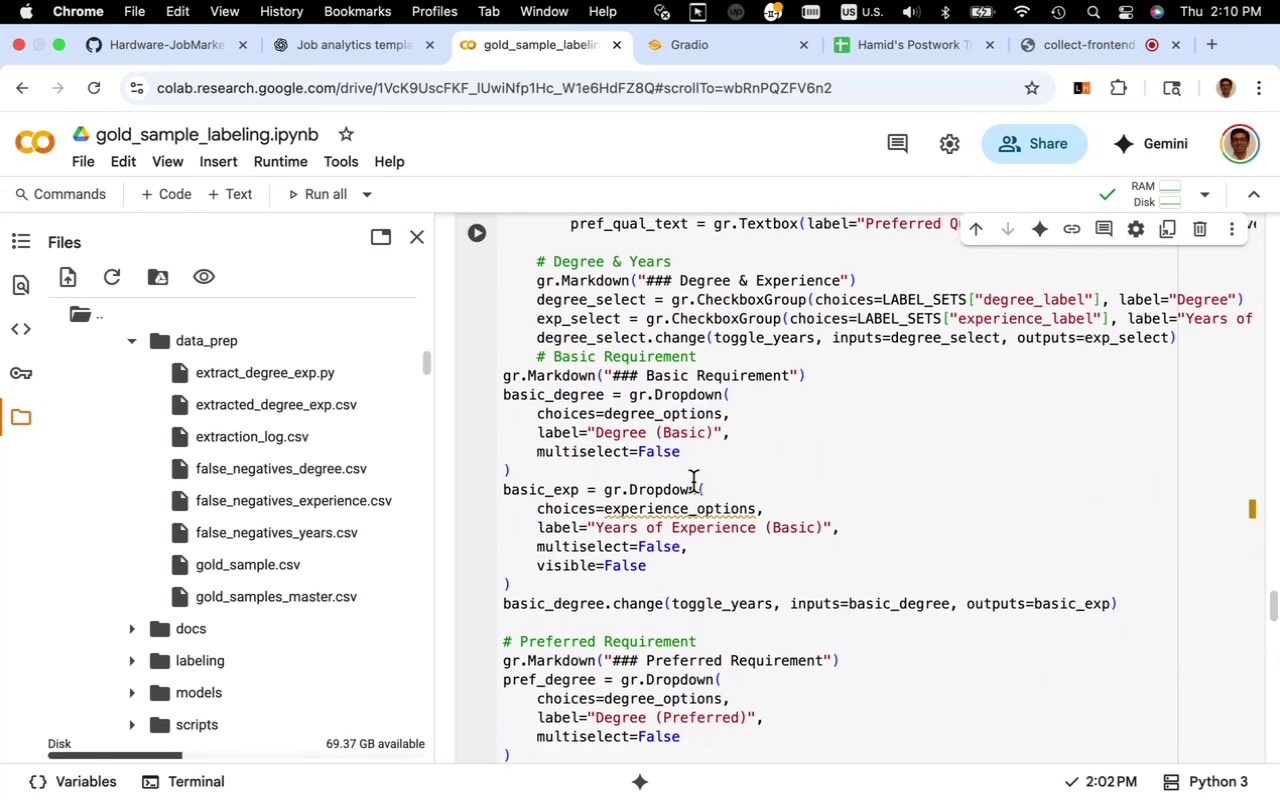 
key(Meta+Z)
 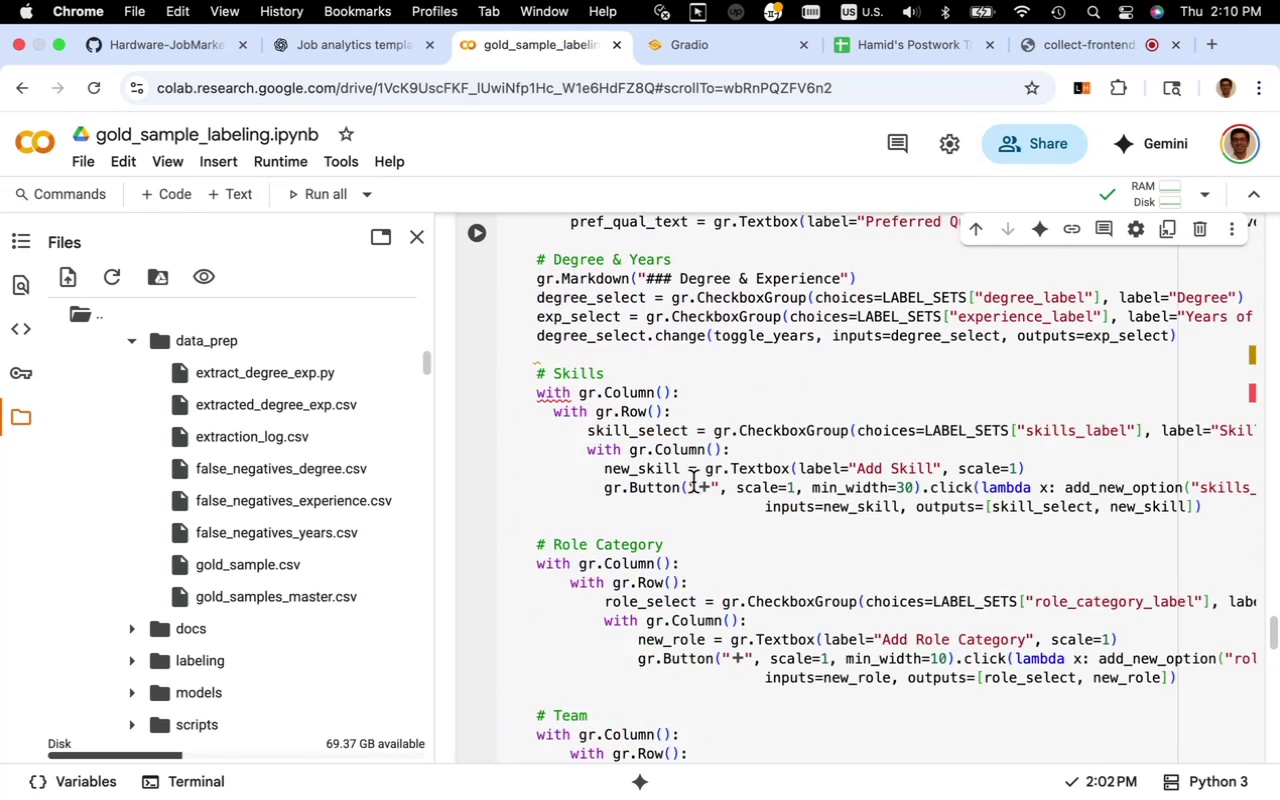 
key(Space)
 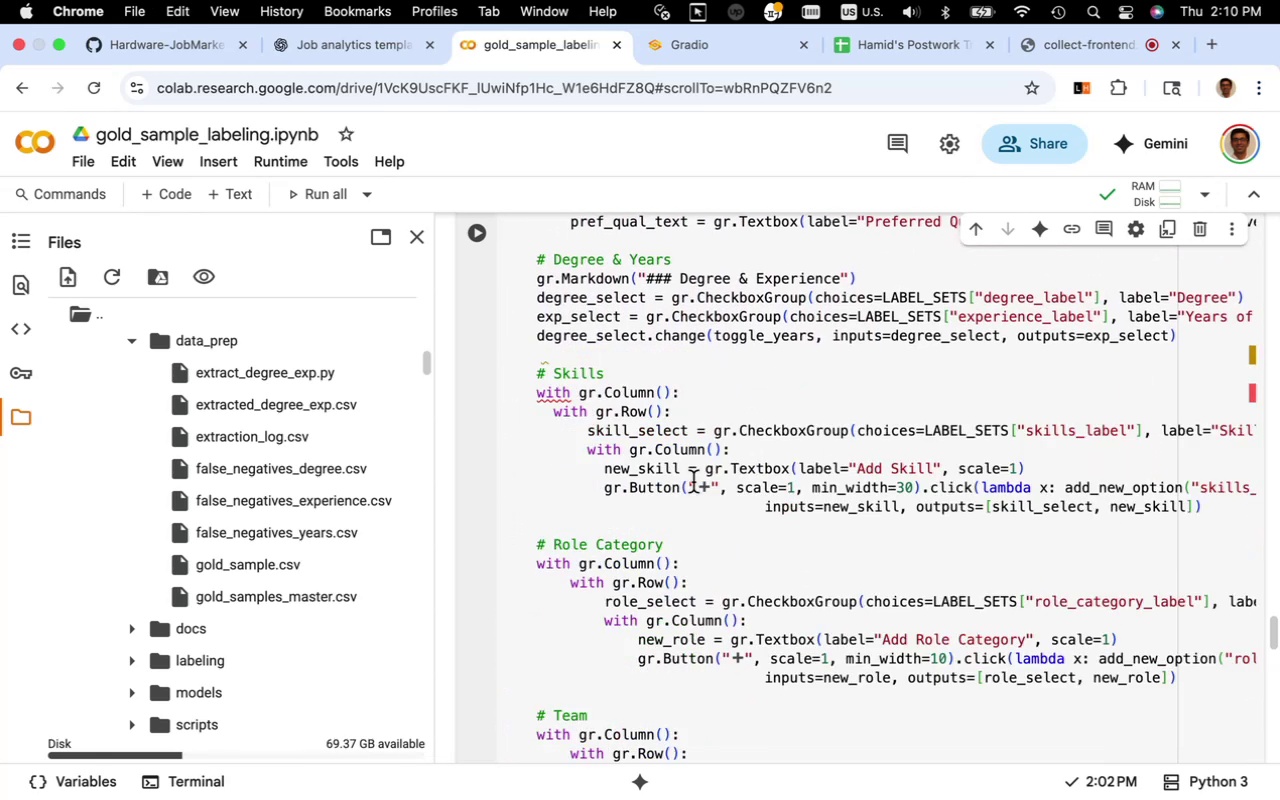 
key(Enter)
 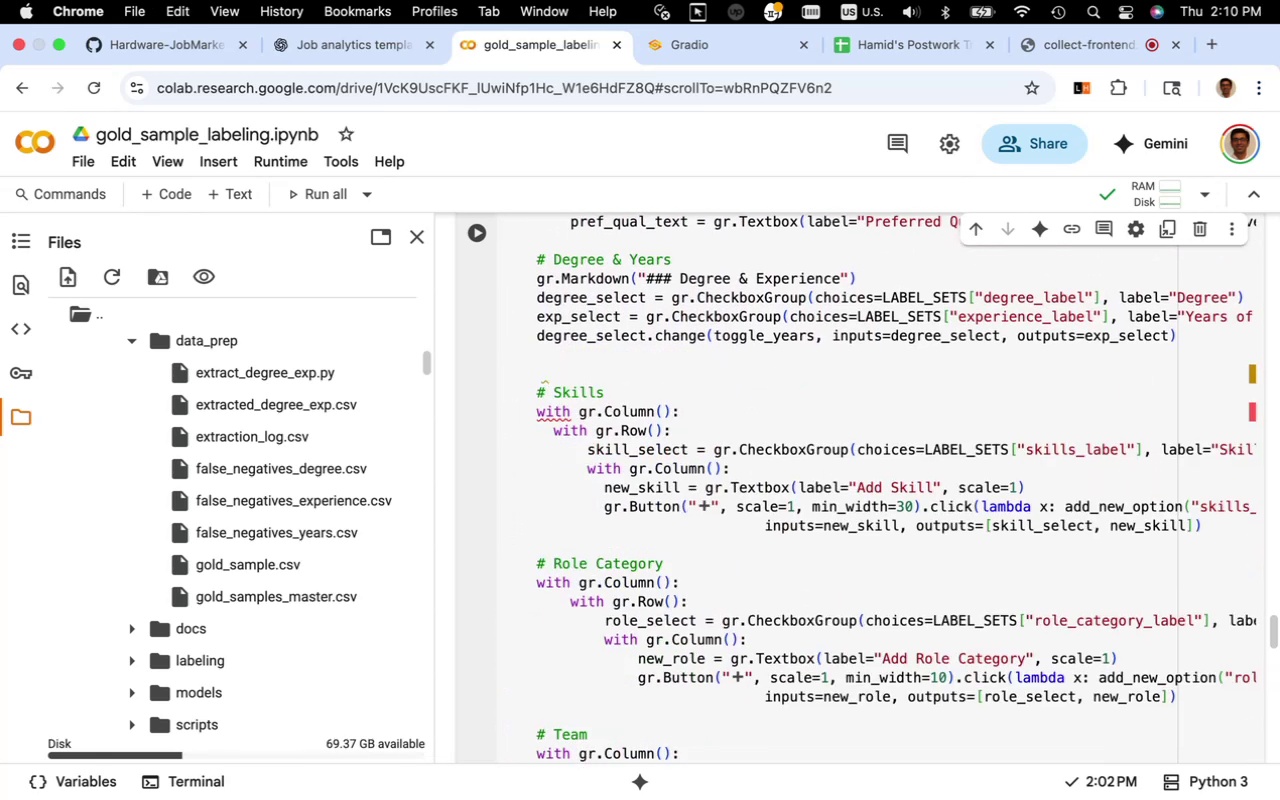 
key(ArrowUp)
 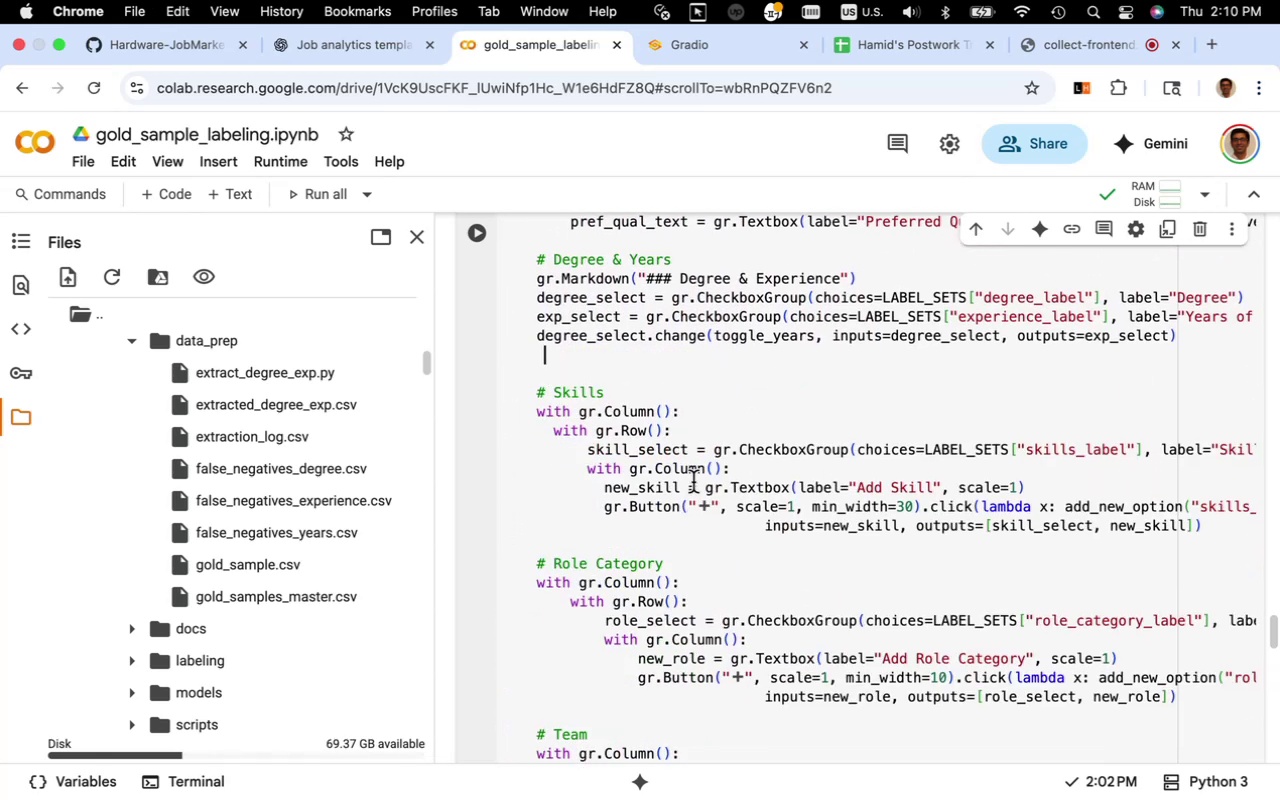 
key(ArrowDown)
 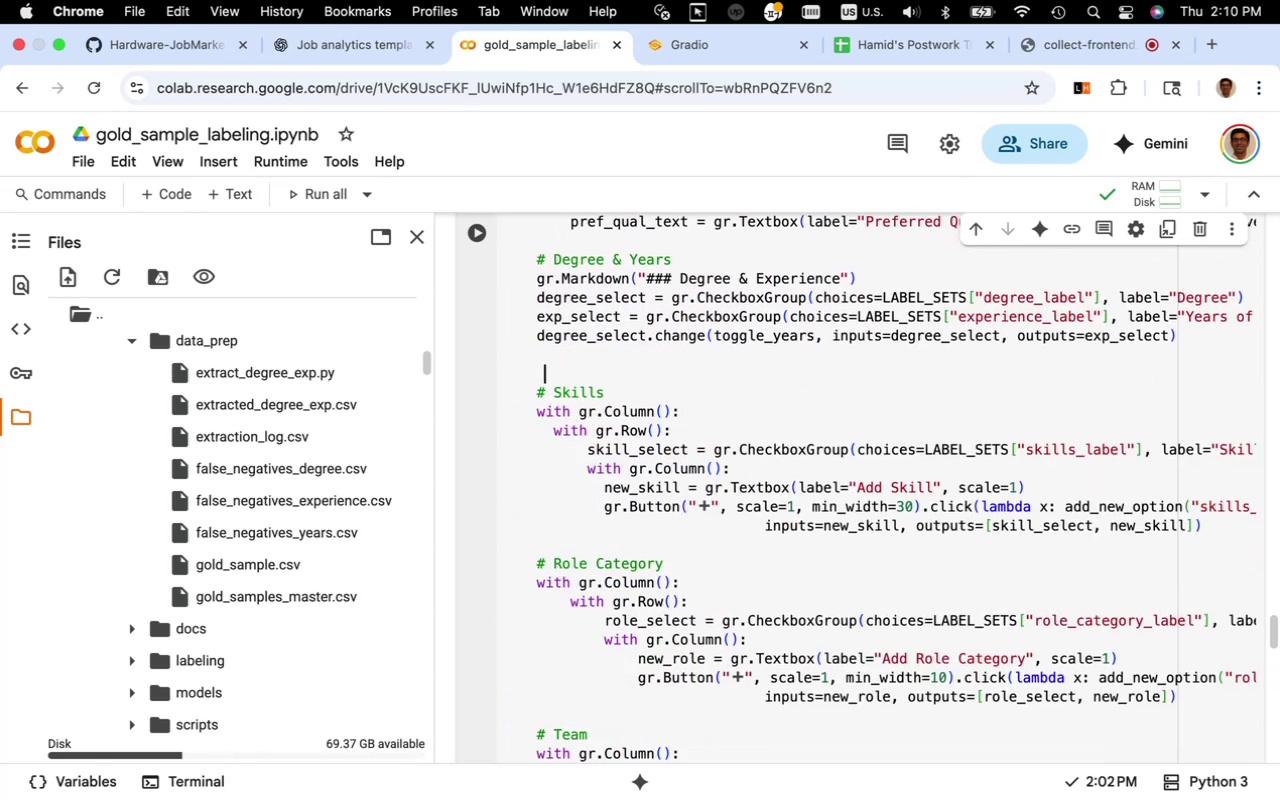 
key(ArrowLeft)
 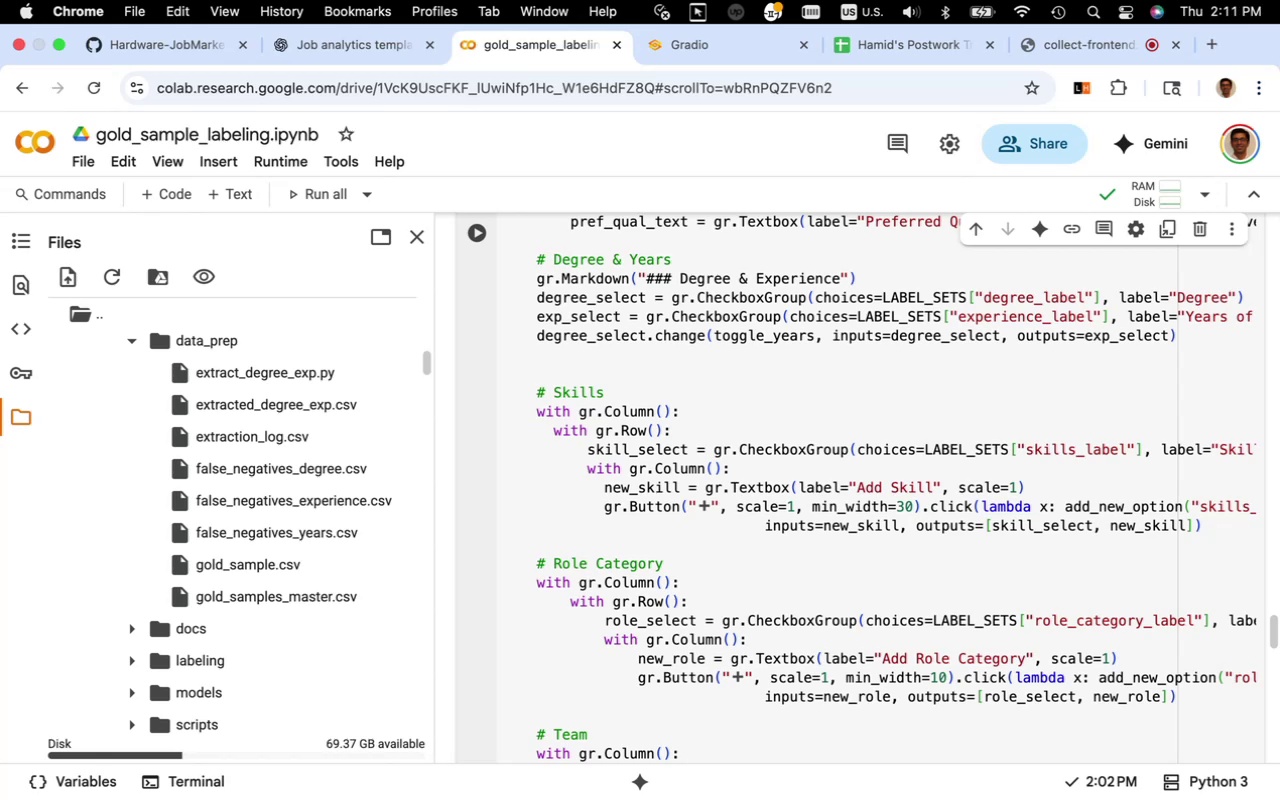 
key(Meta+V)
 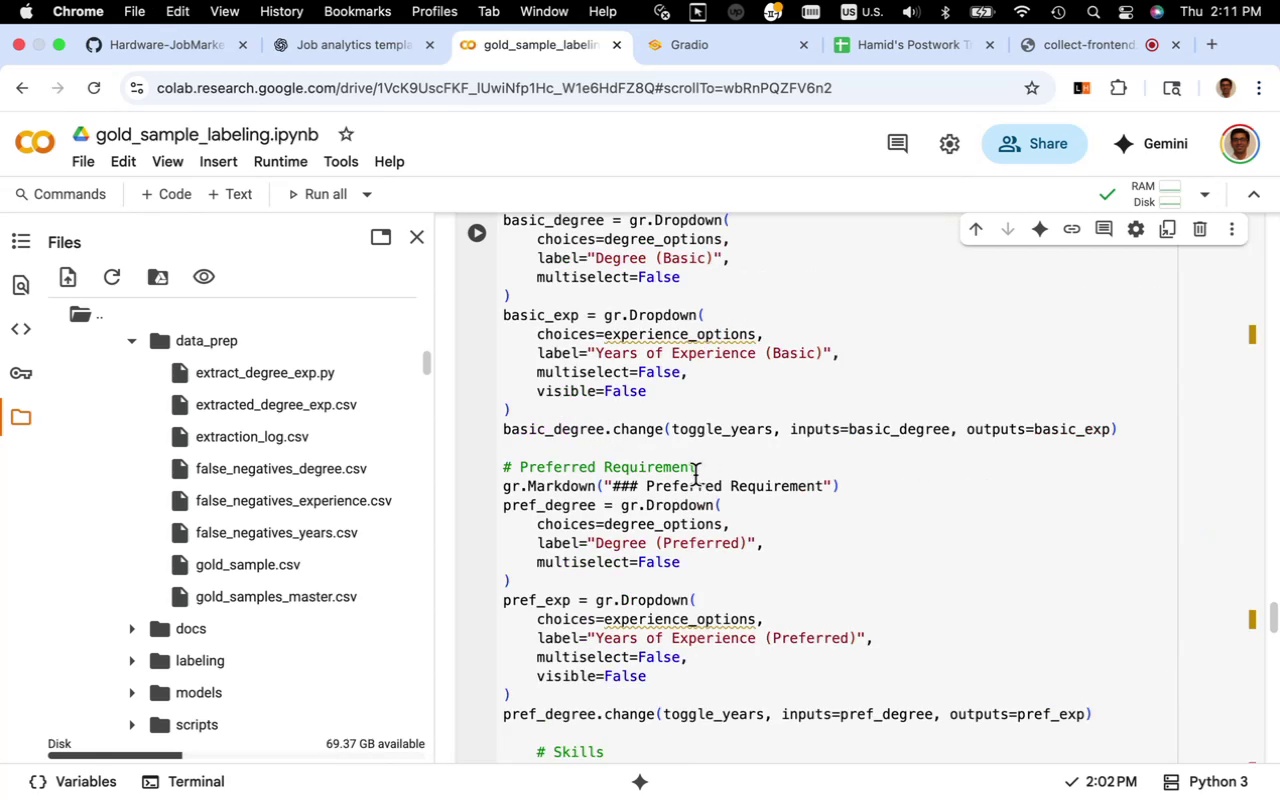 
scroll: coordinate [727, 452], scroll_direction: up, amount: 5.0
 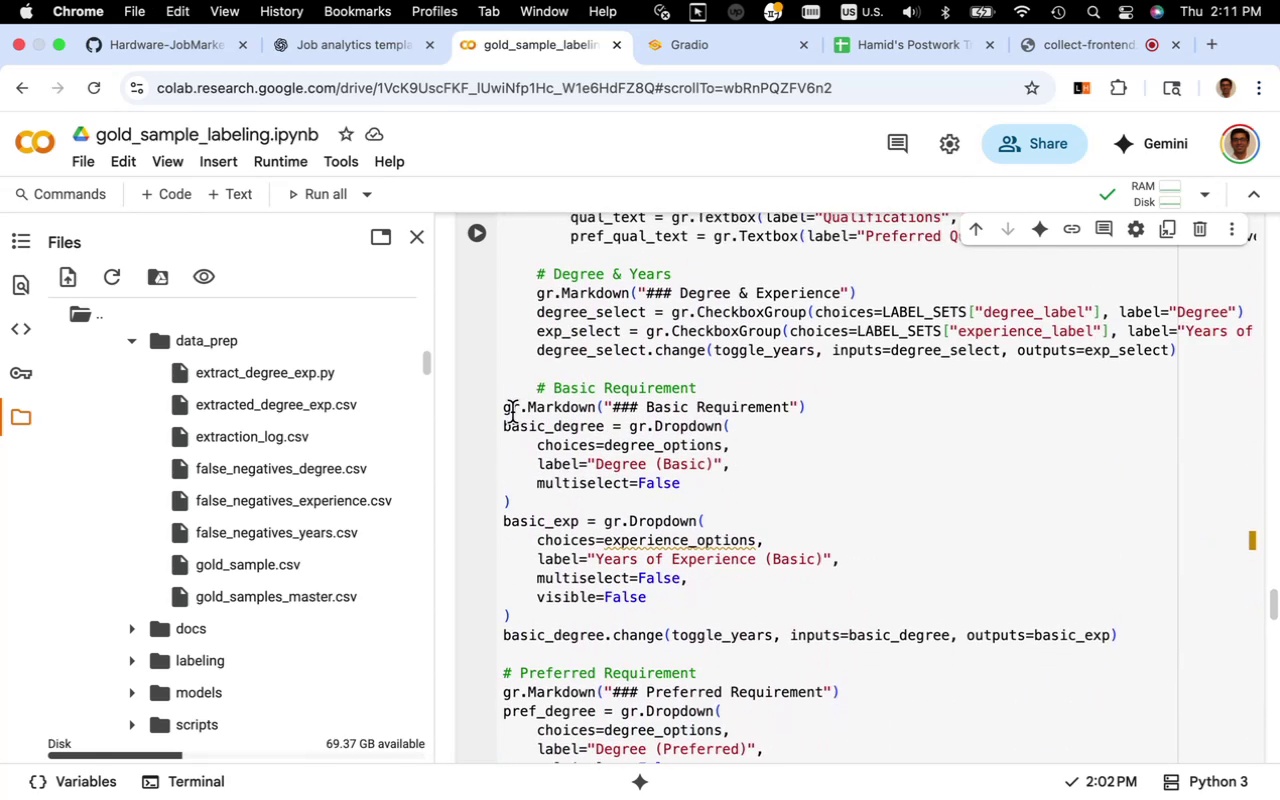 
left_click([505, 408])
 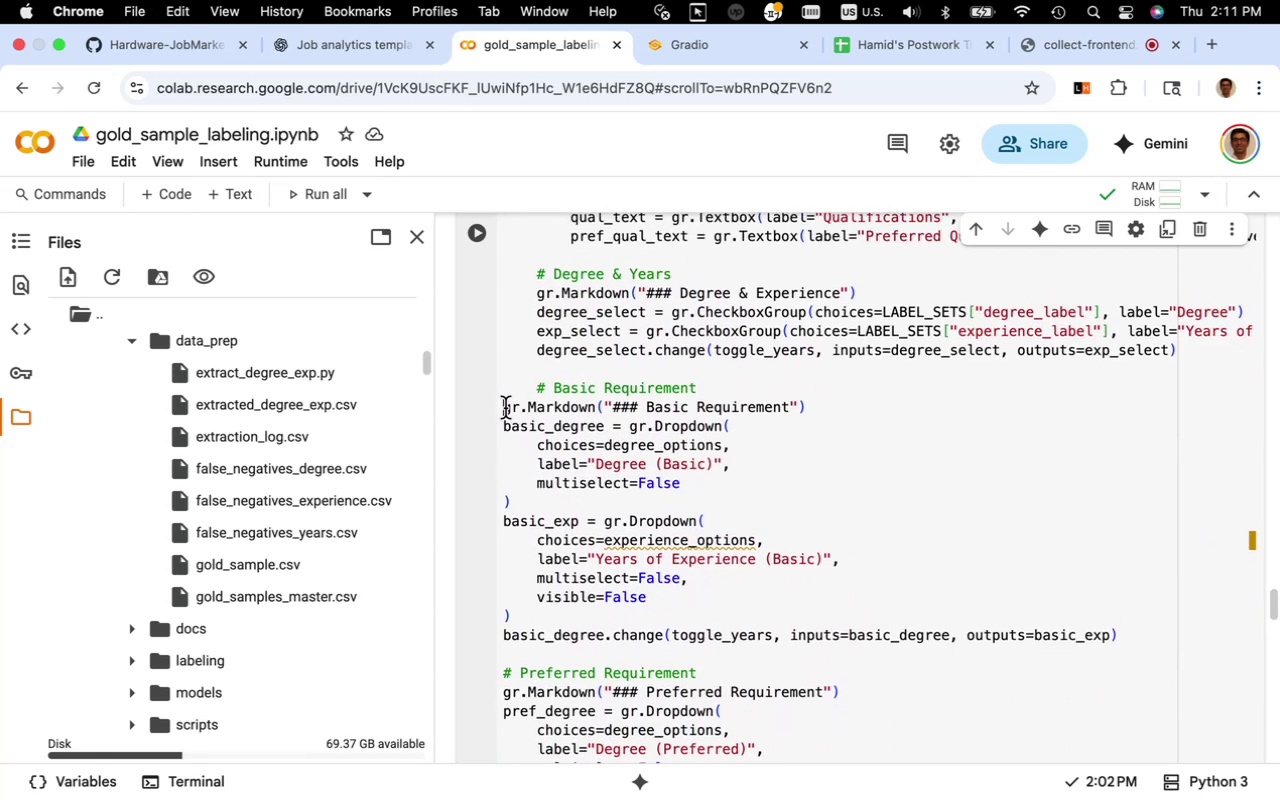 
key(Tab)
 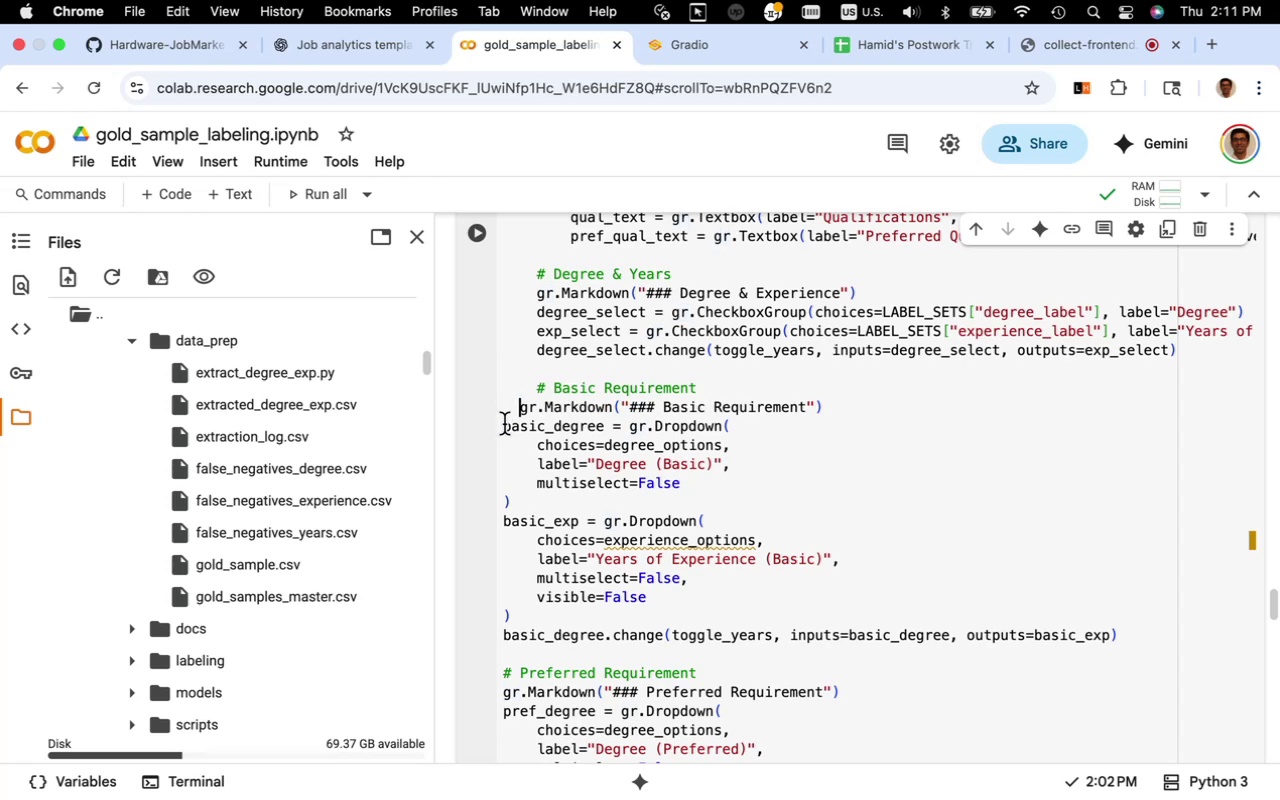 
key(Tab)
 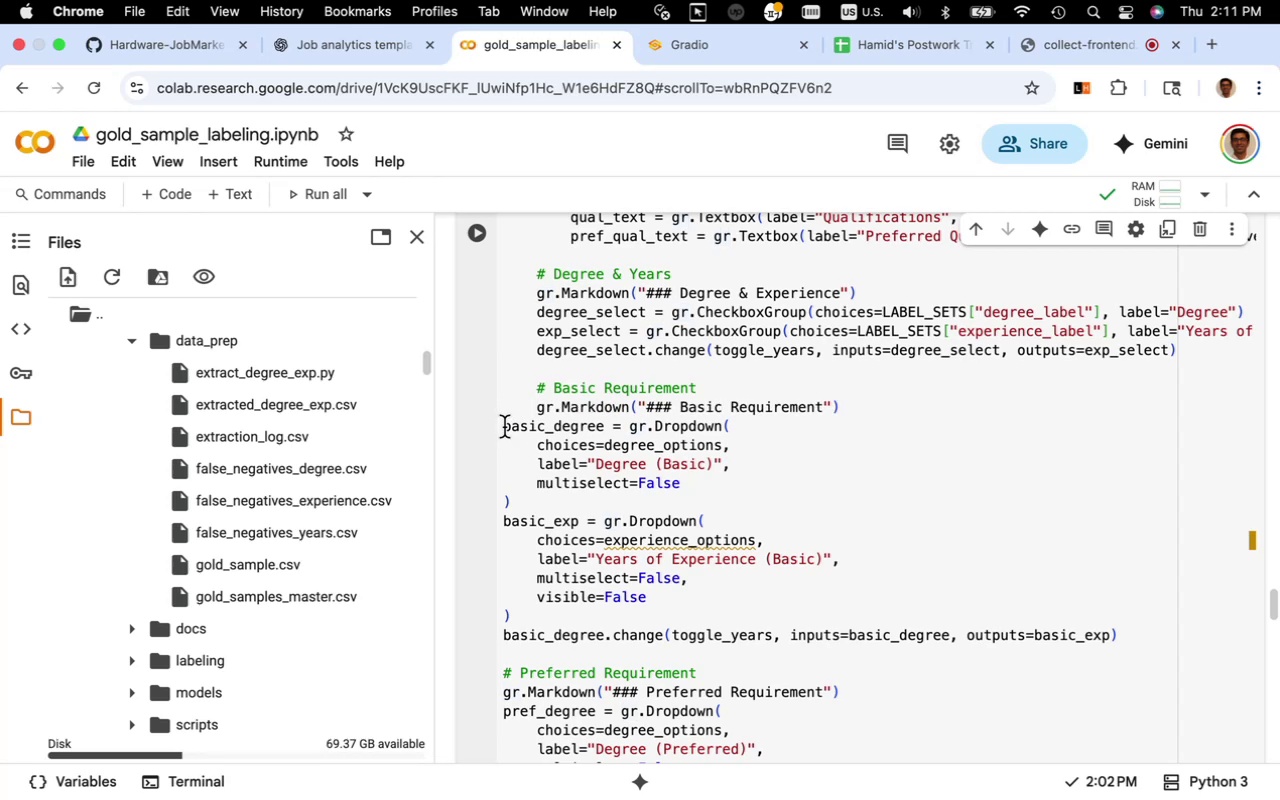 
key(Tab)
 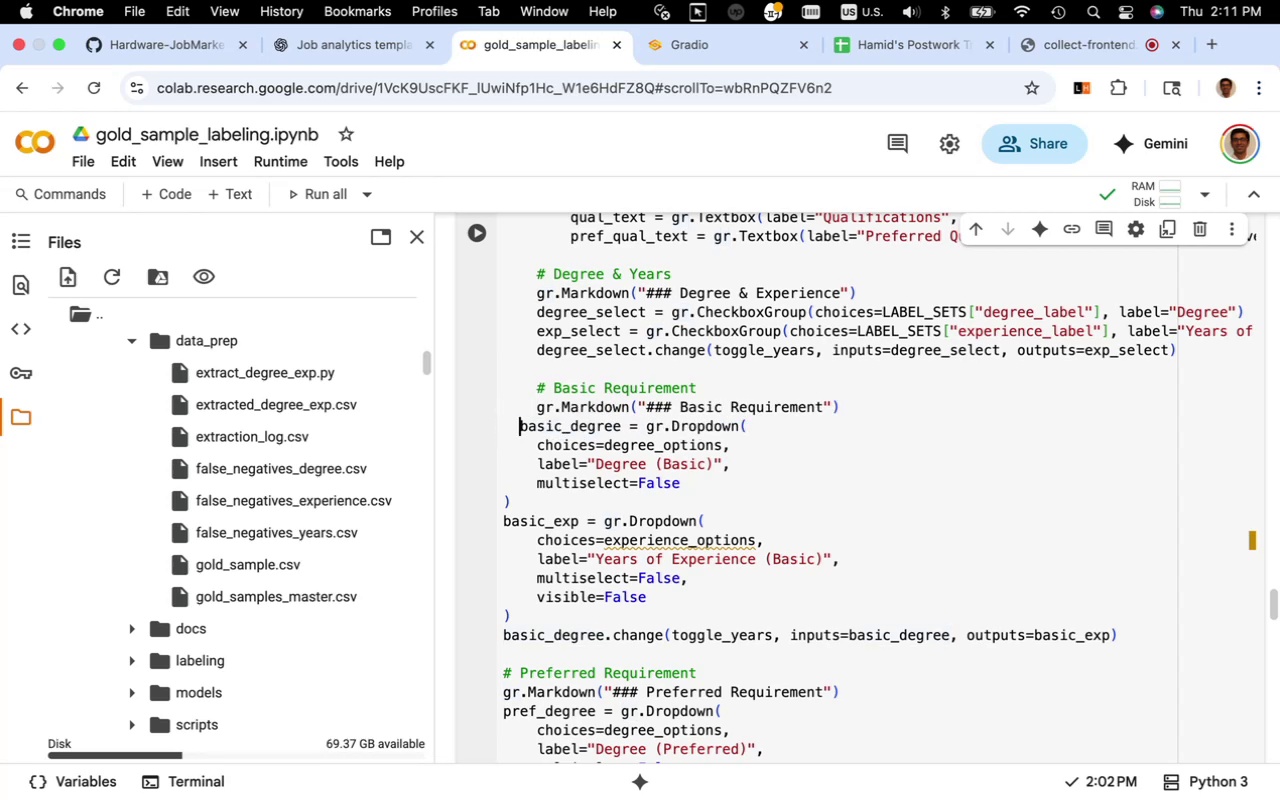 
key(Tab)
 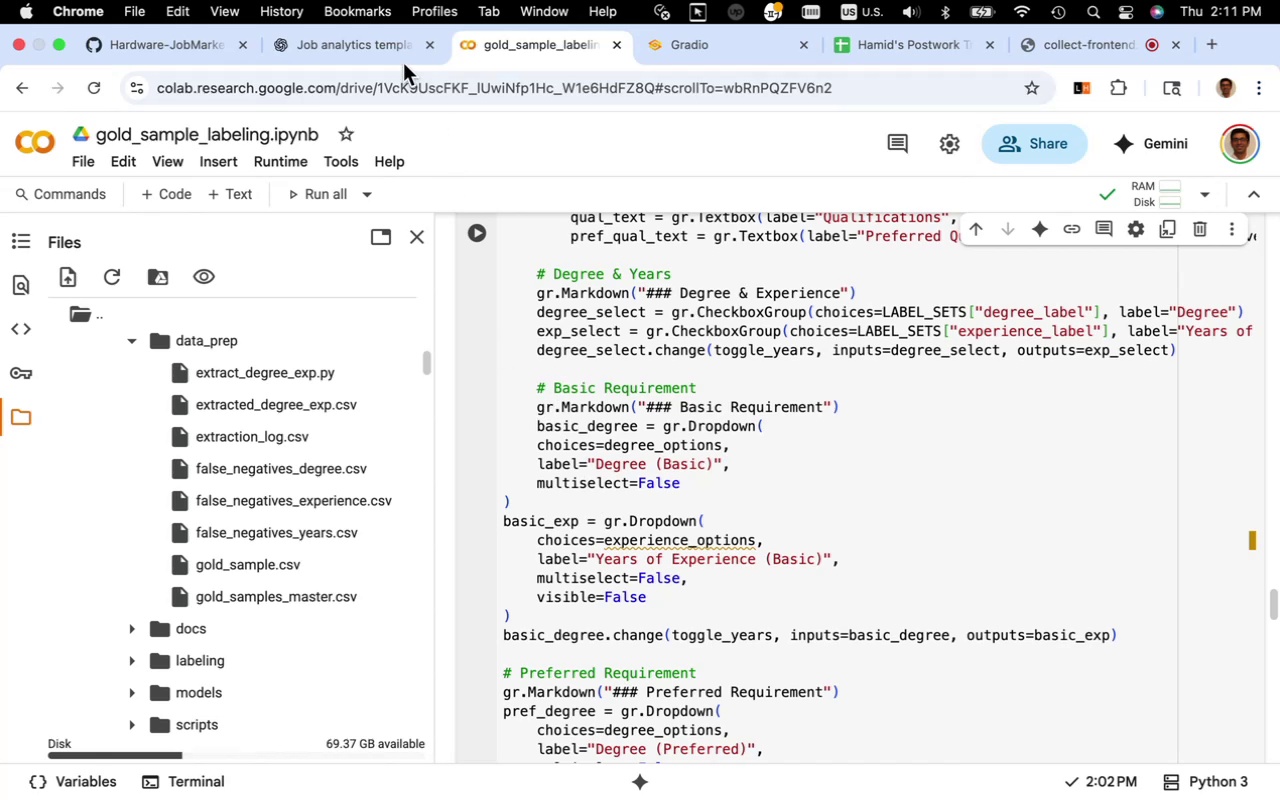 
wait(12.87)
 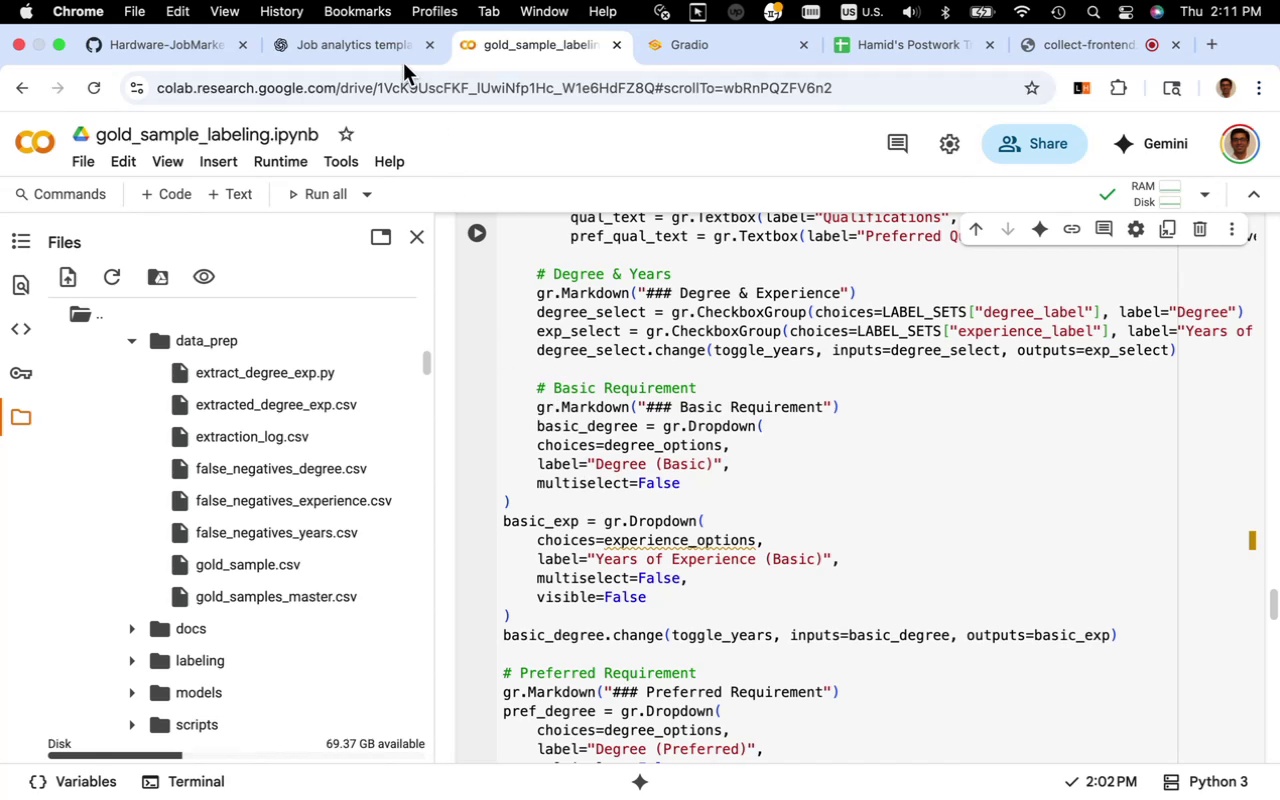 
left_click([538, 452])
 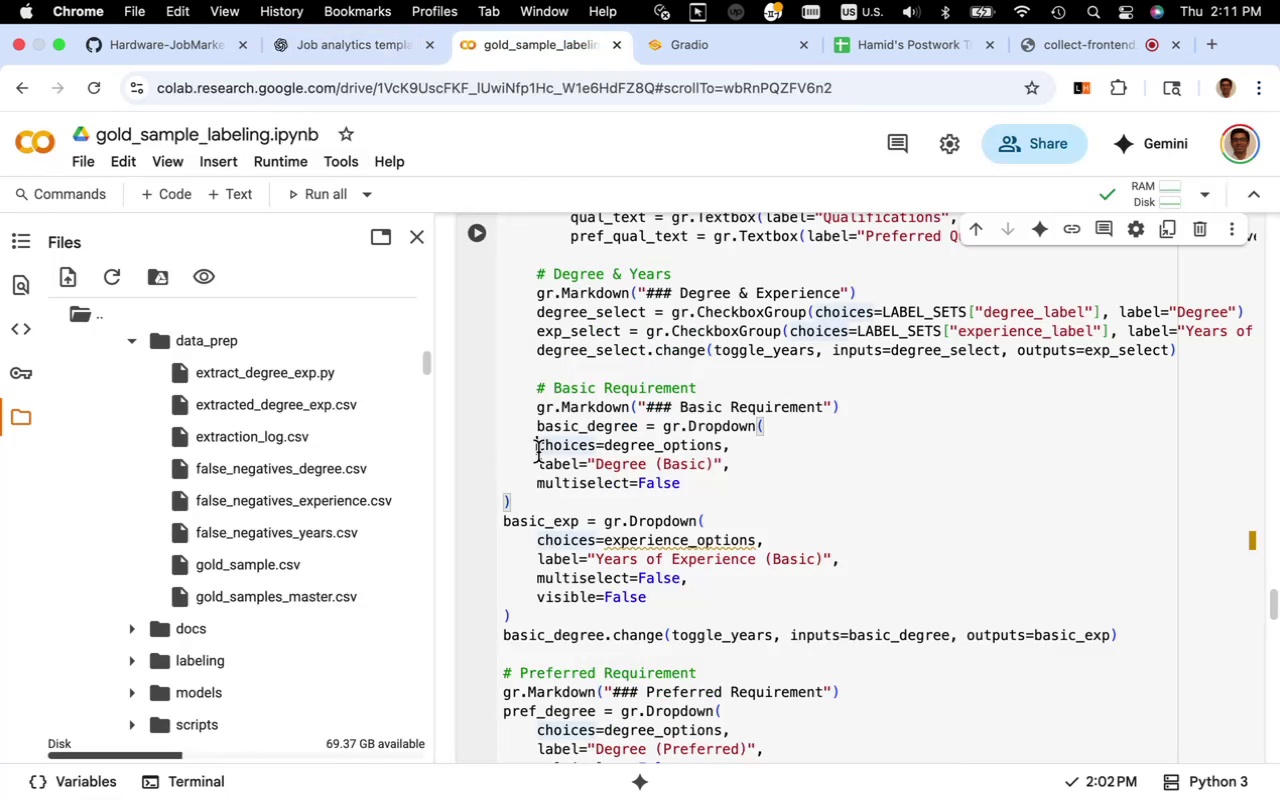 
key(Tab)
 